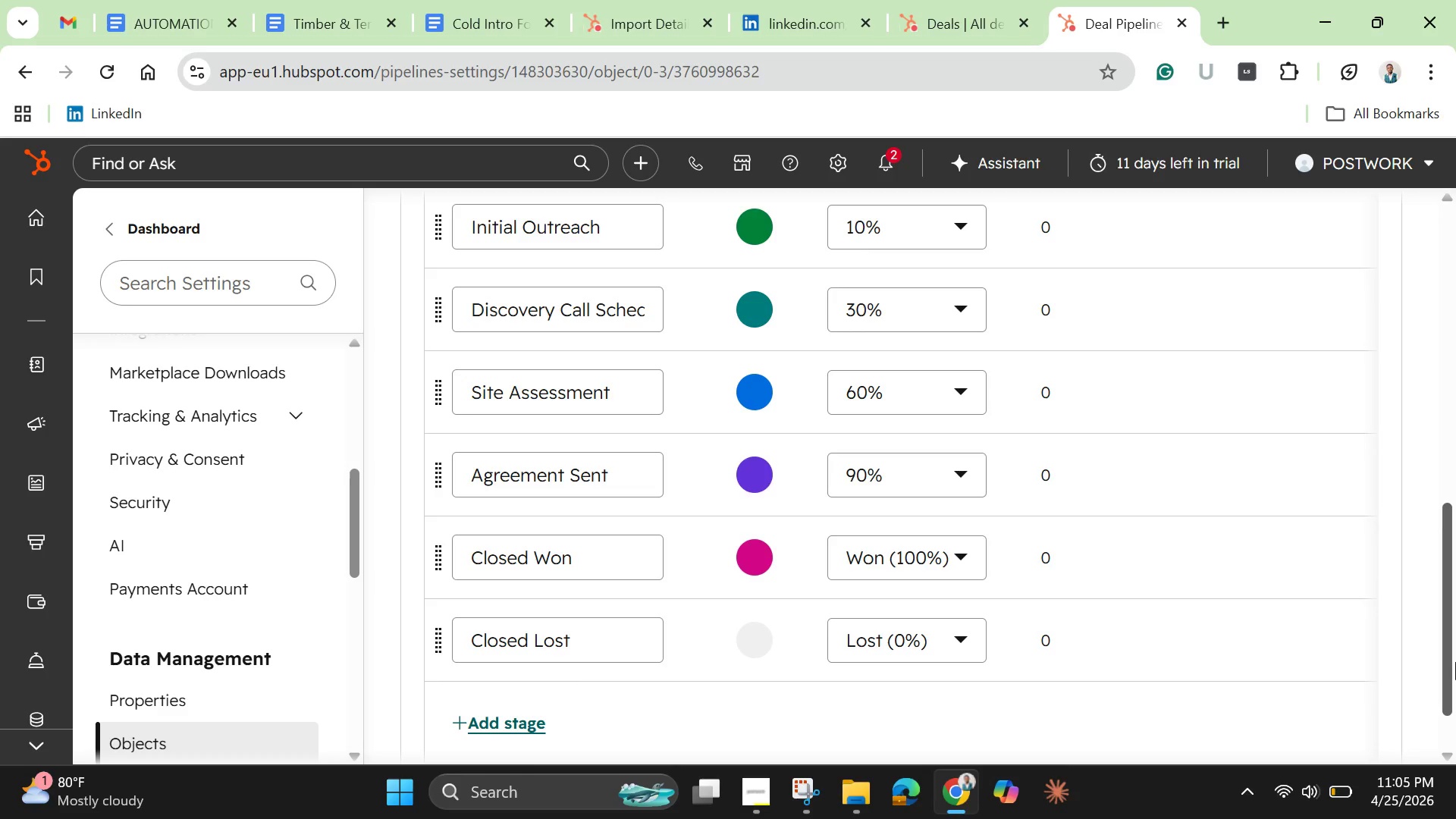 
wait(8.64)
 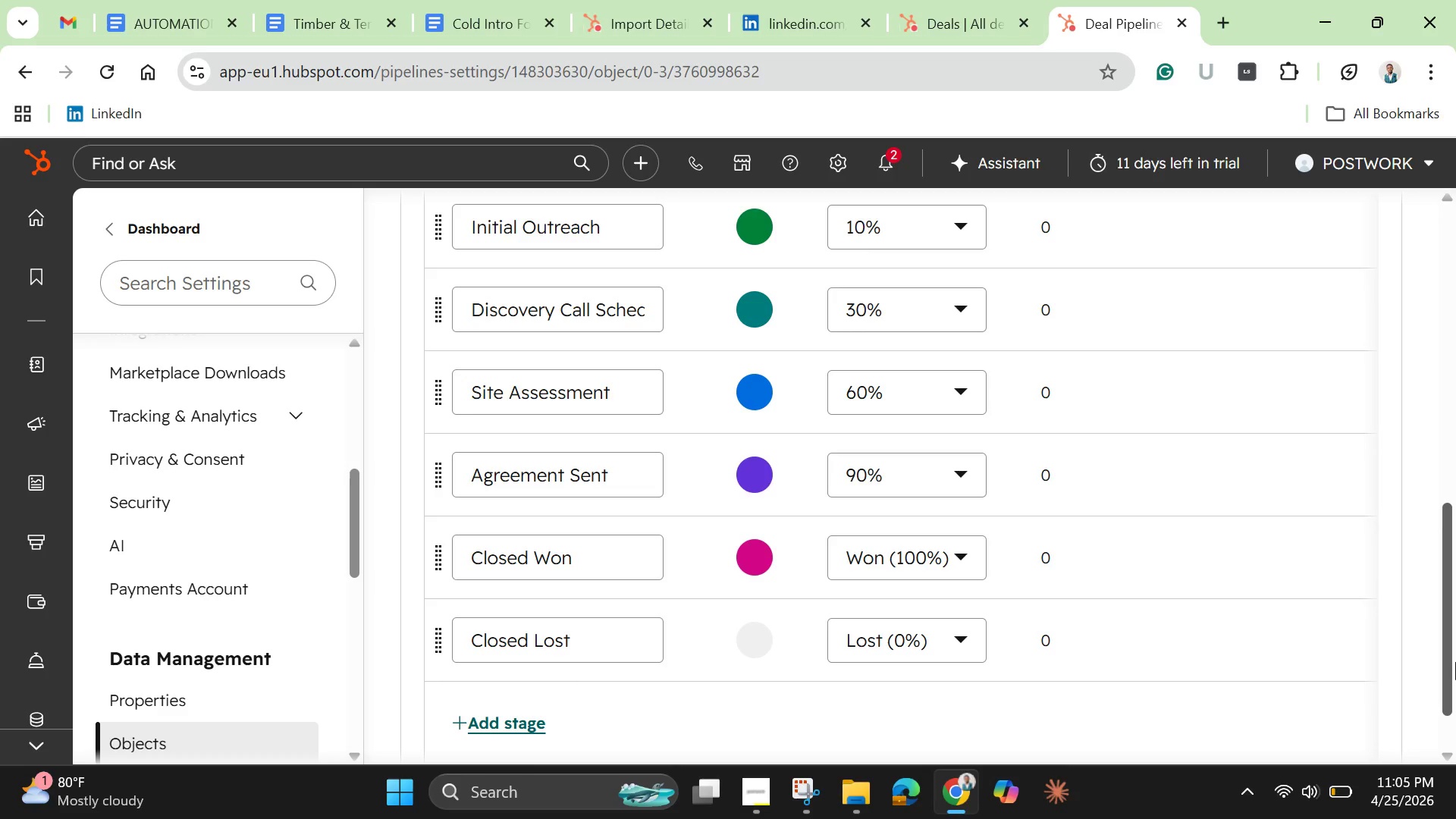 
scroll: coordinate [858, 626], scroll_direction: down, amount: 1.0
 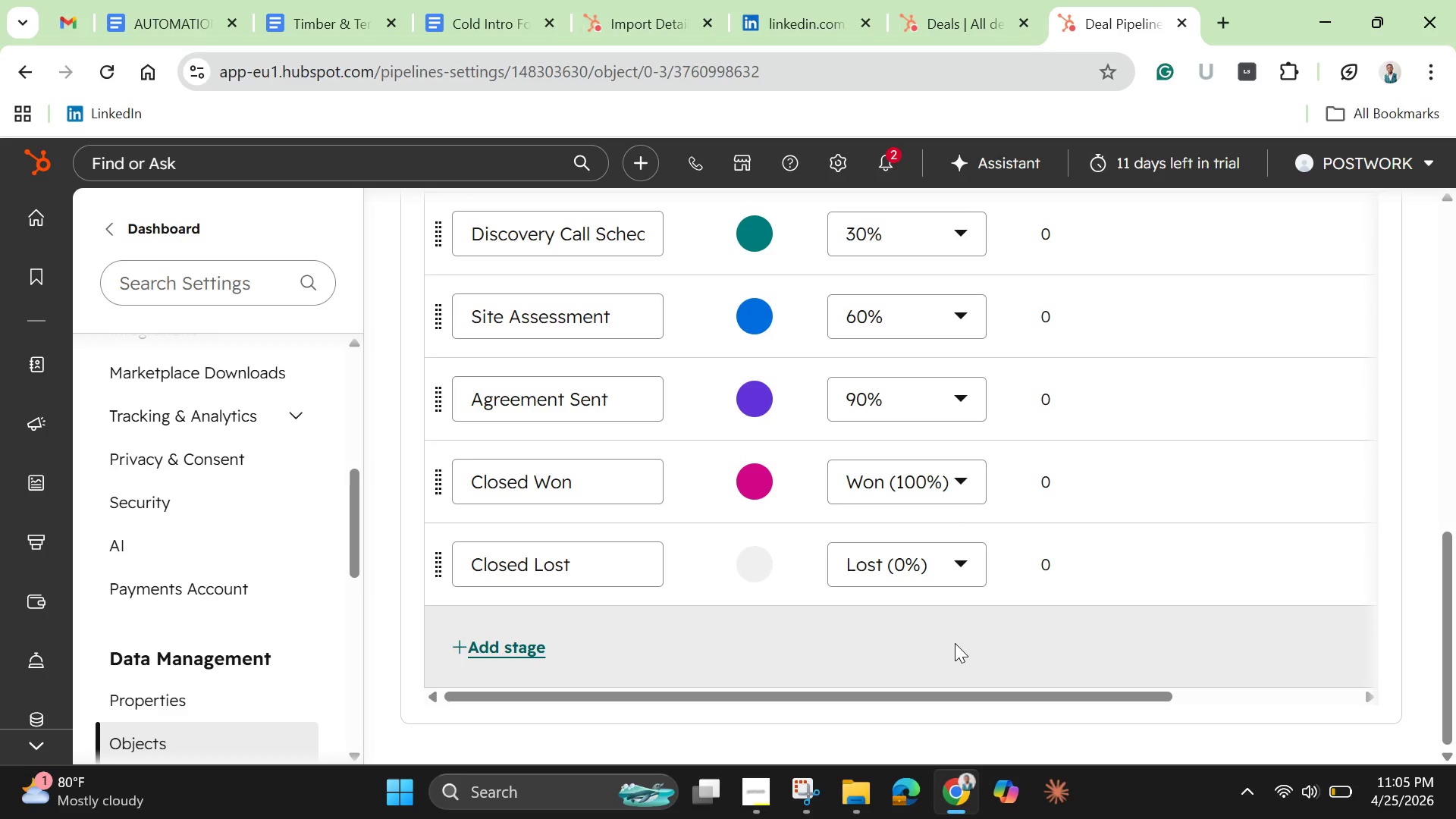 
wait(10.9)
 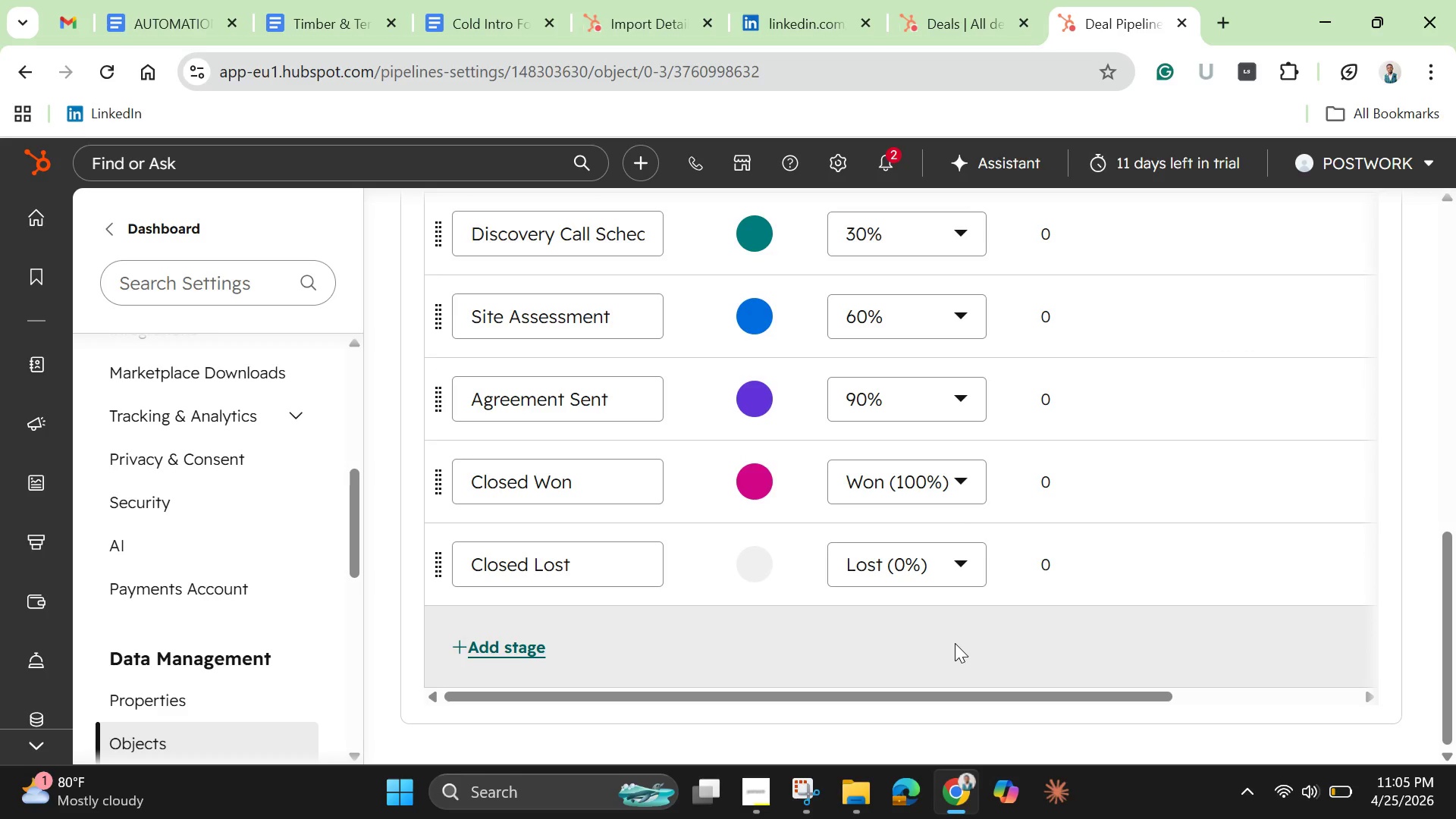 
left_click_drag(start_coordinate=[1449, 603], to_coordinate=[1448, 294])
 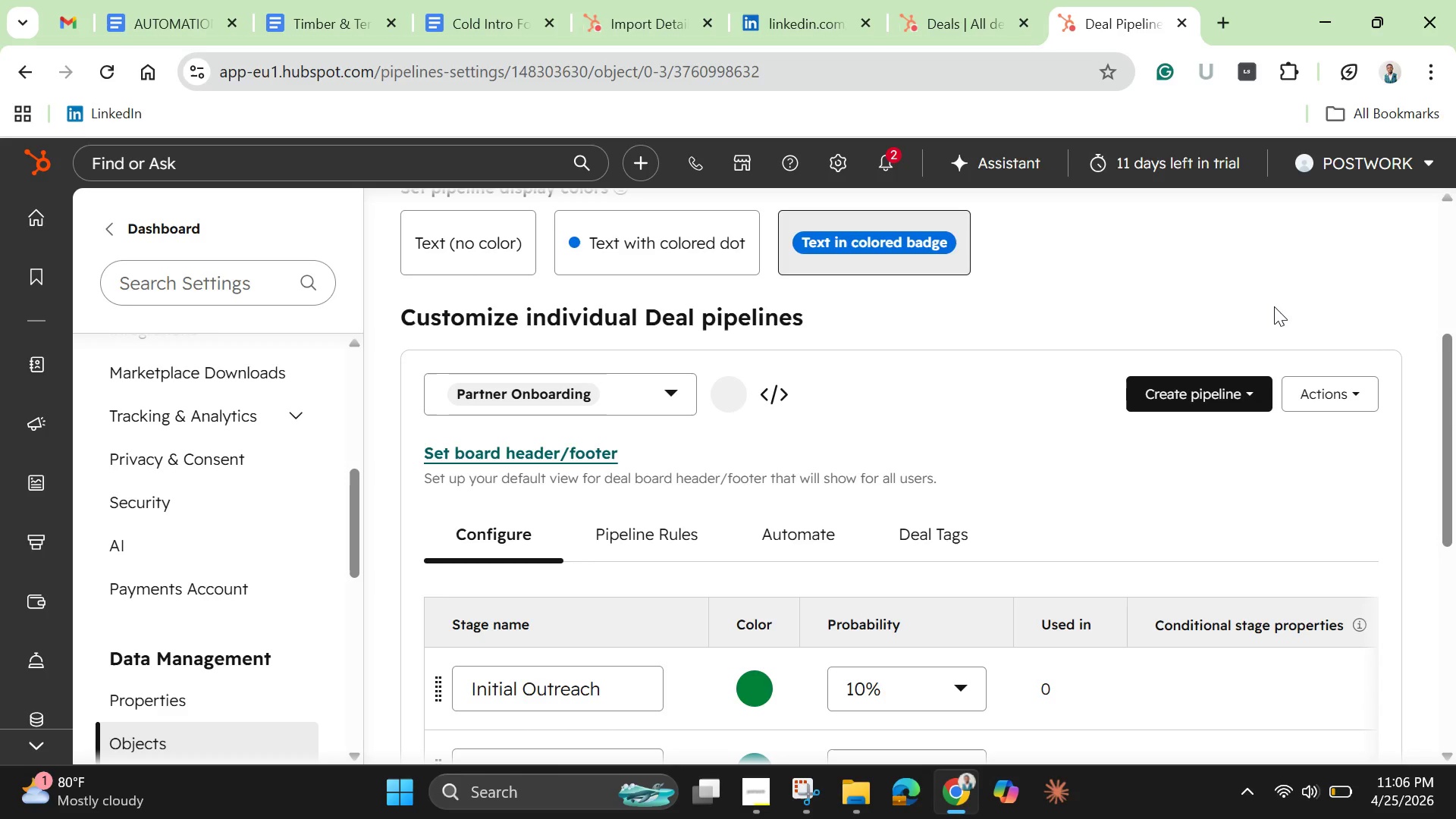 
wait(13.81)
 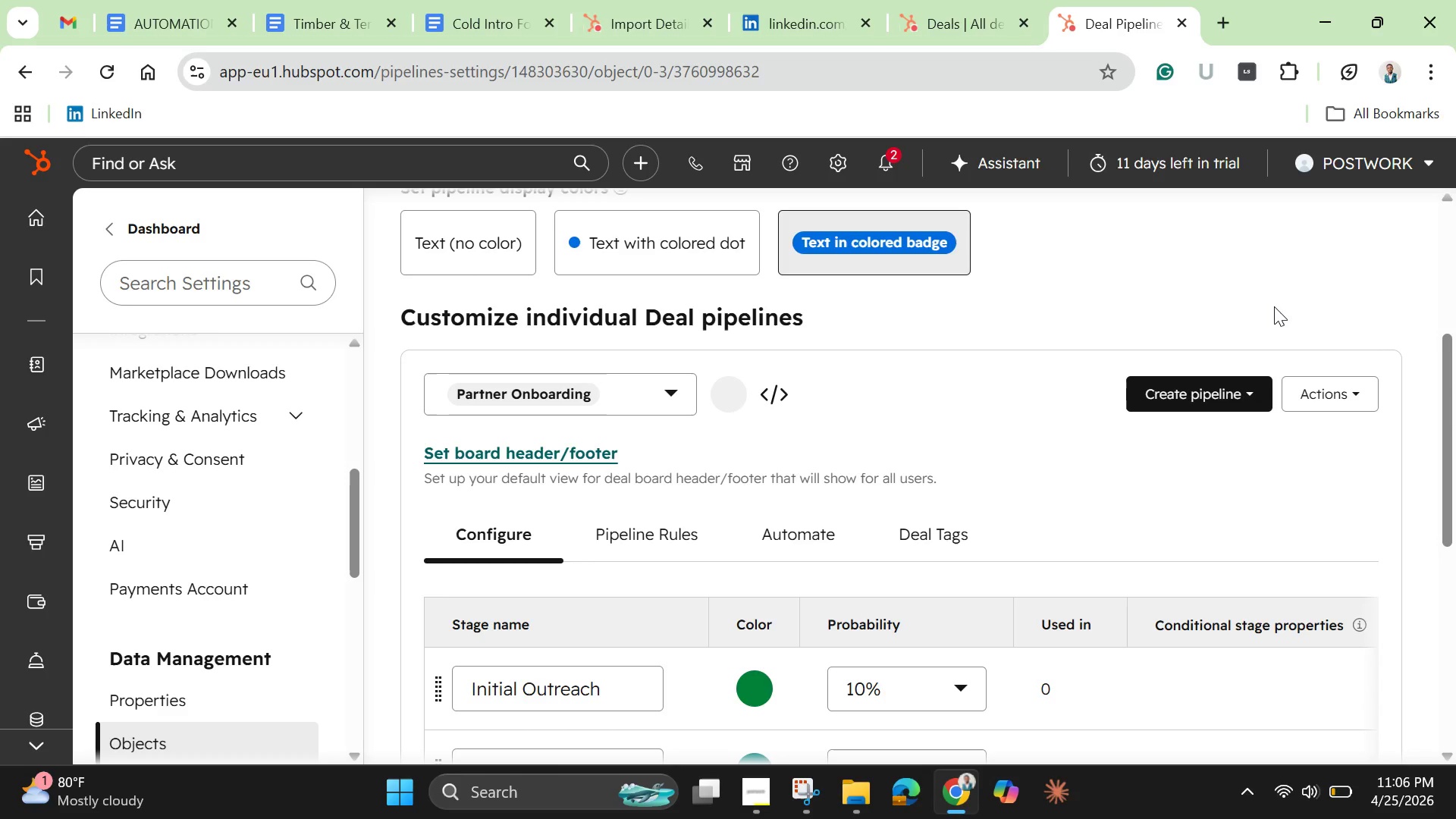 
scroll: coordinate [597, 654], scroll_direction: down, amount: 4.0
 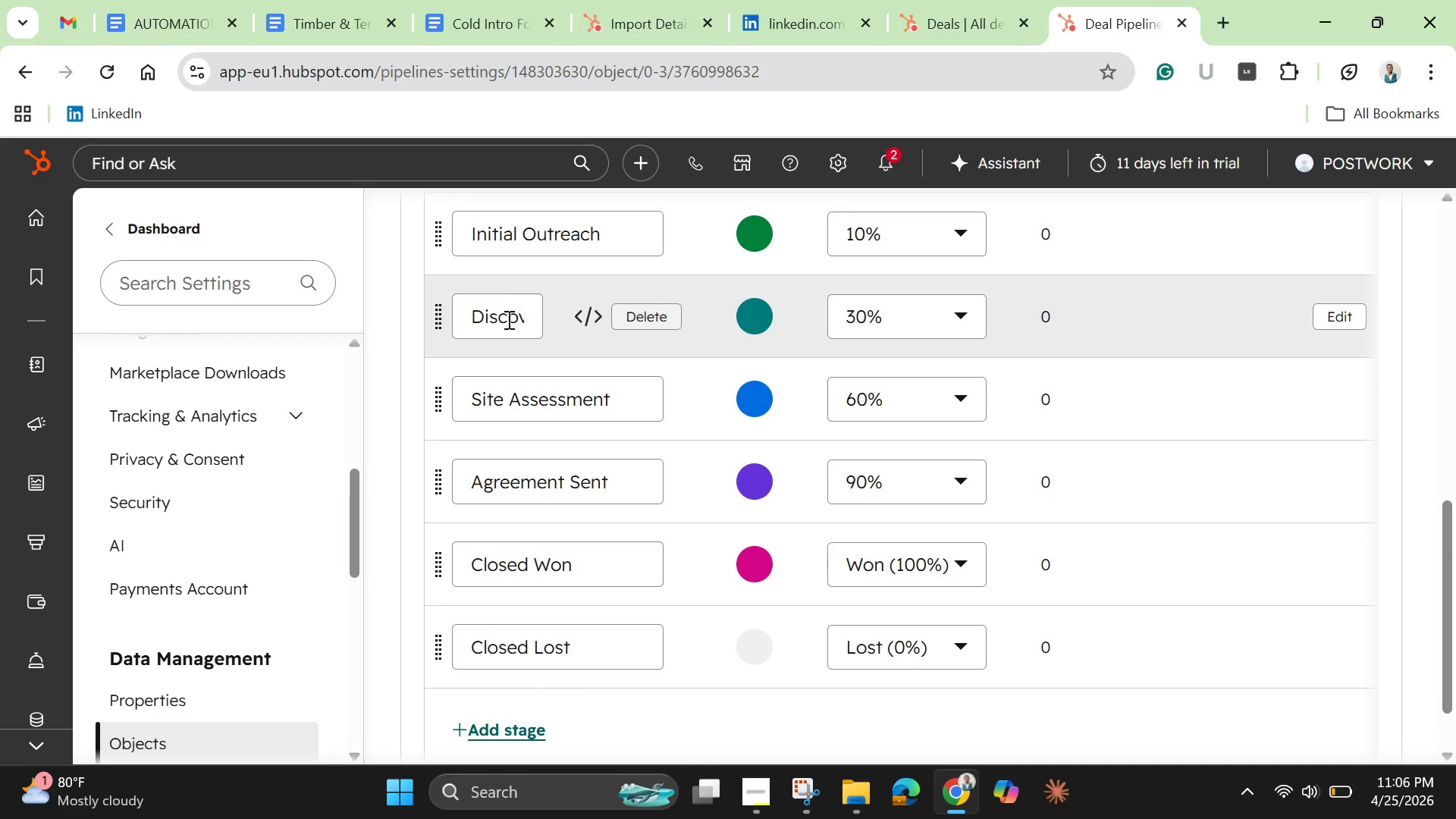 
left_click([467, 316])
 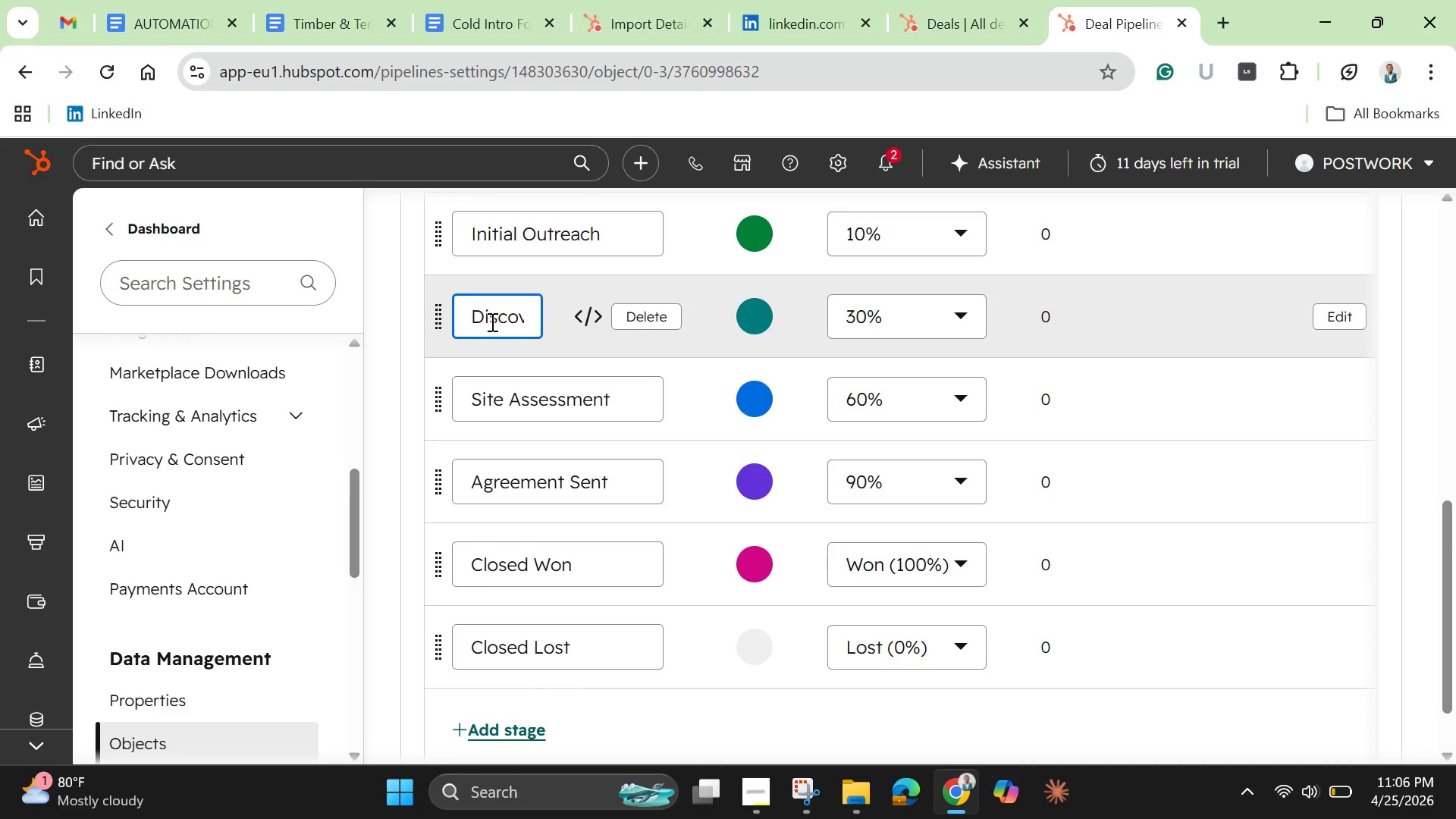 
left_click([491, 322])
 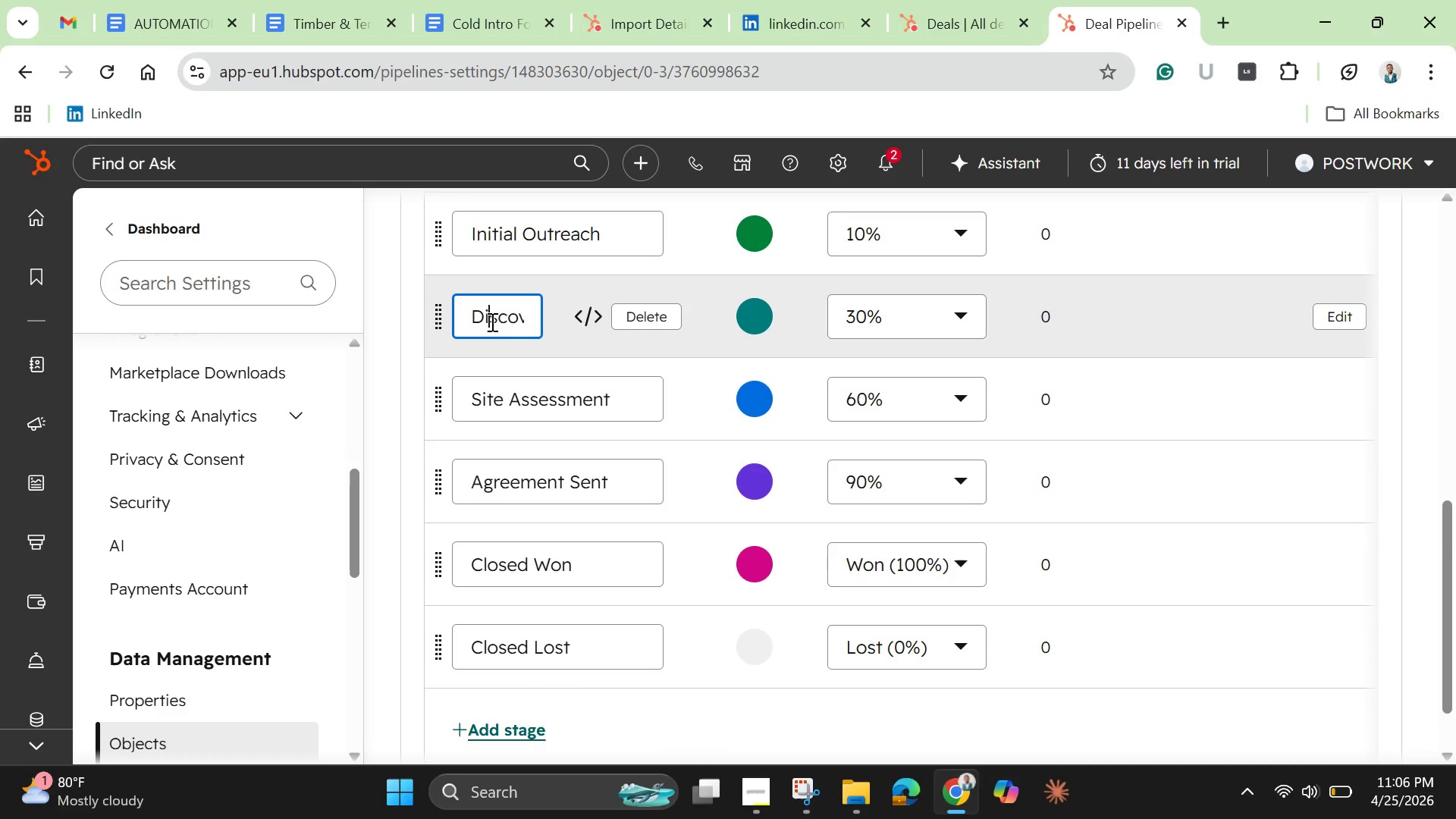 
hold_key(key=ArrowRight, duration=1.5)
 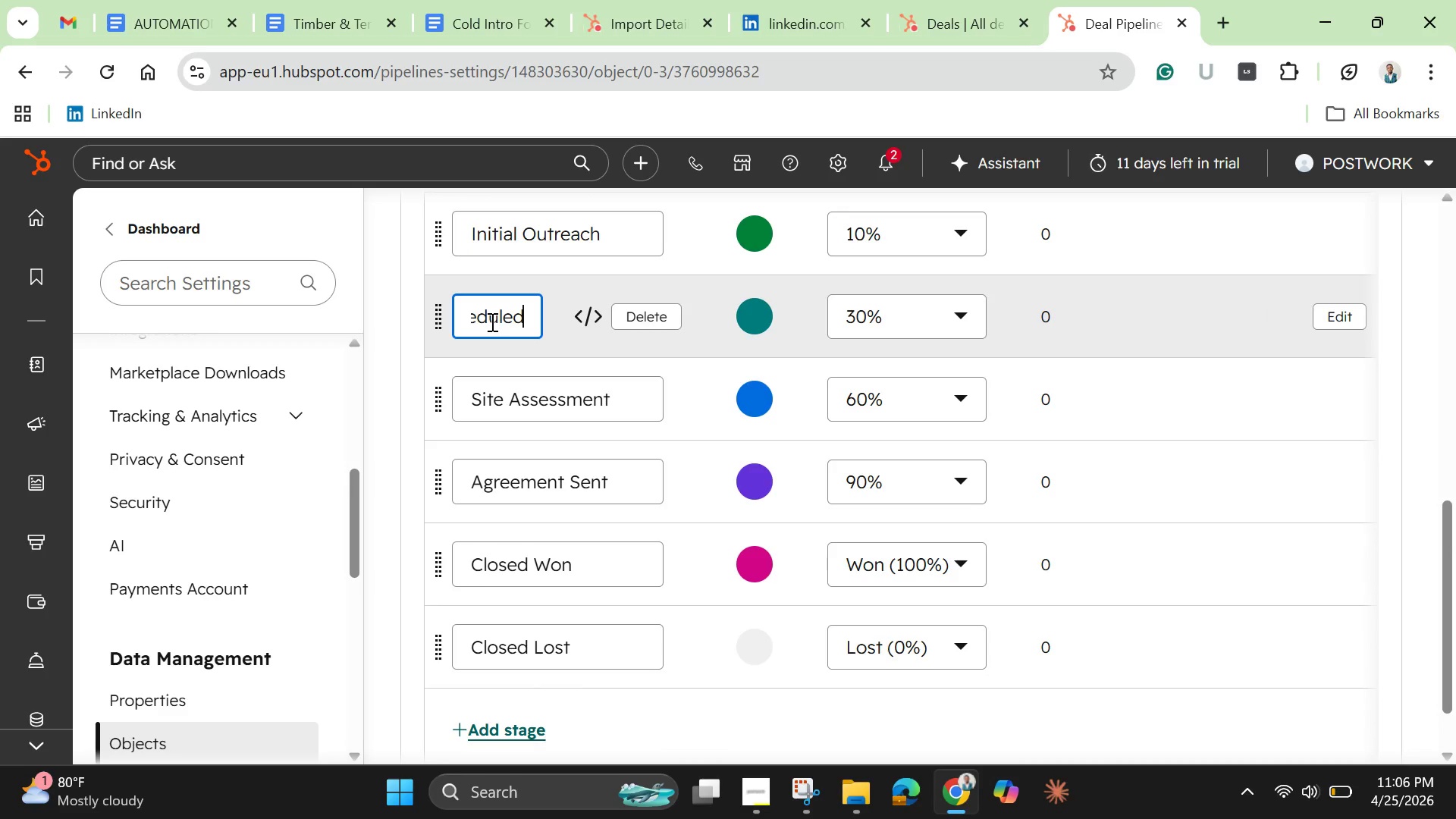 
key(ArrowRight)
 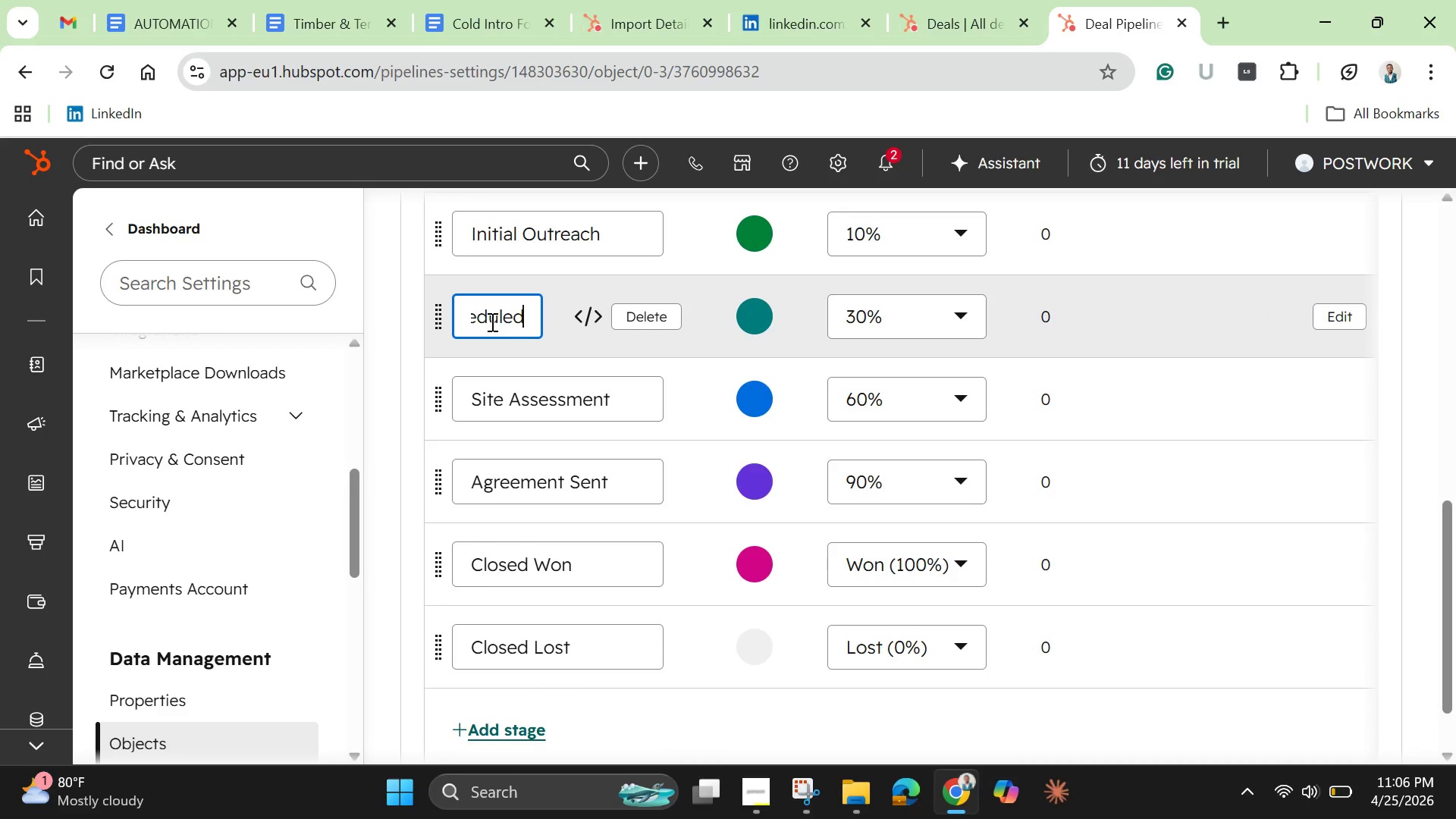 
key(ArrowRight)
 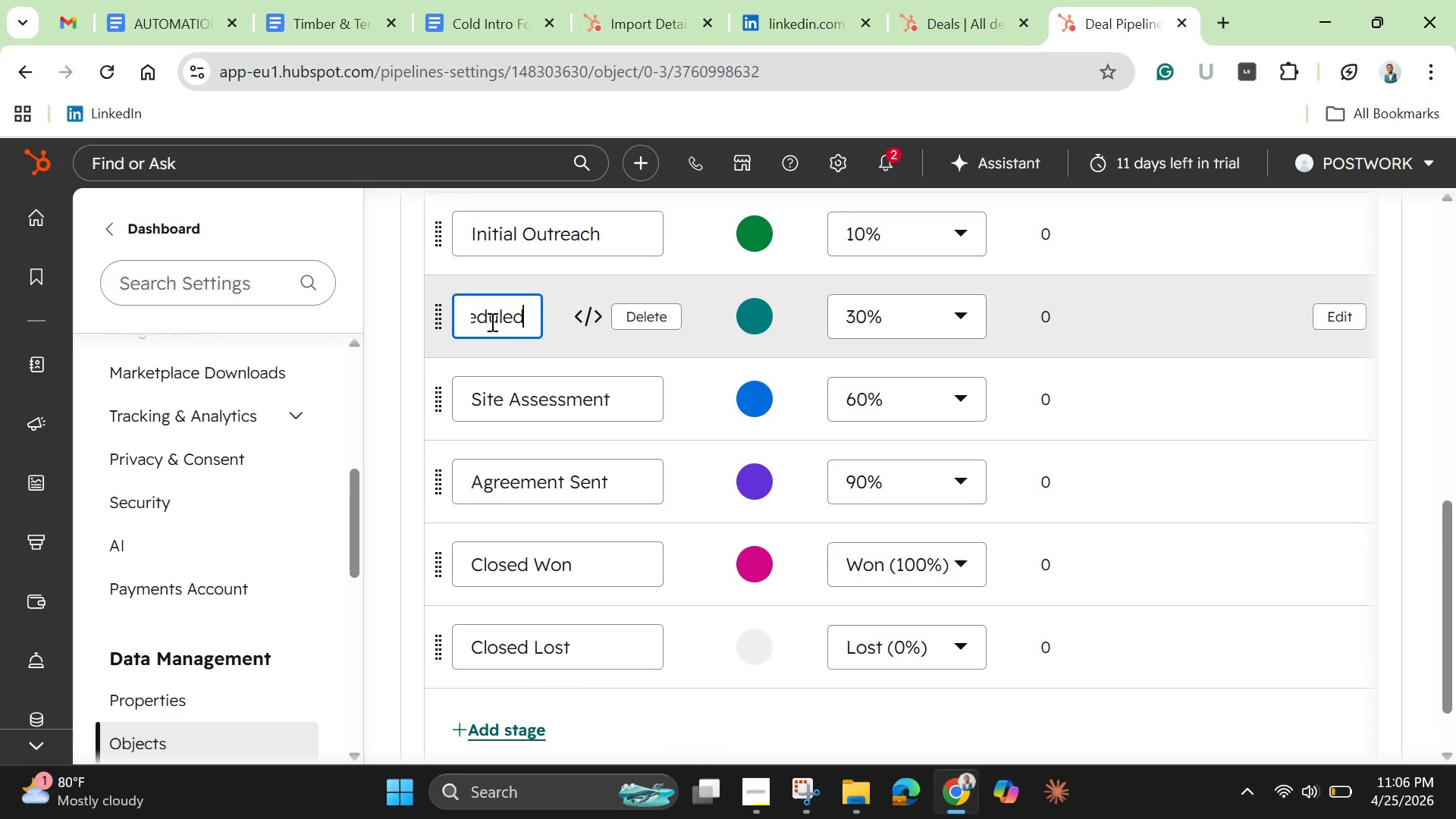 
key(ArrowRight)
 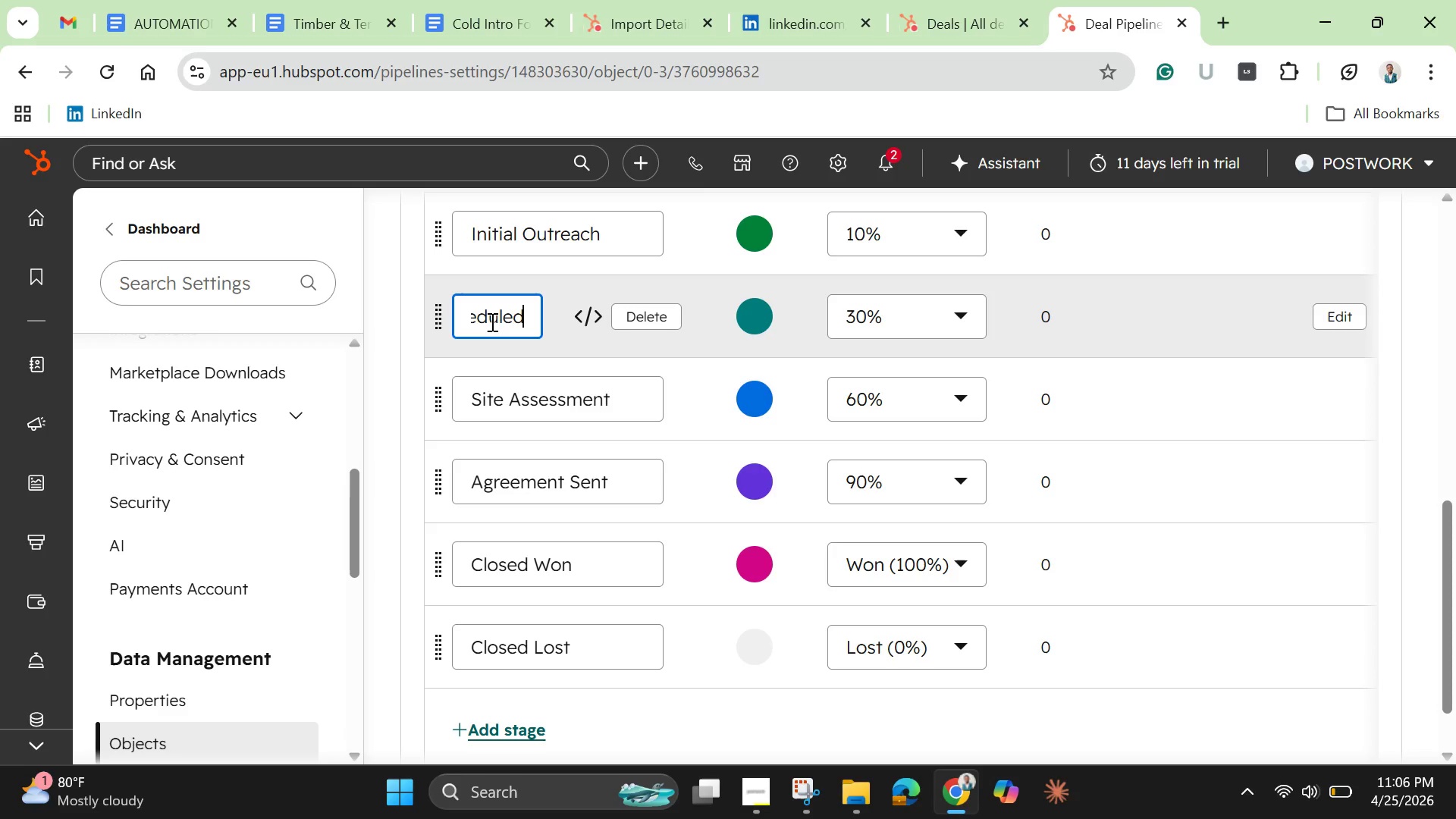 
wait(45.03)
 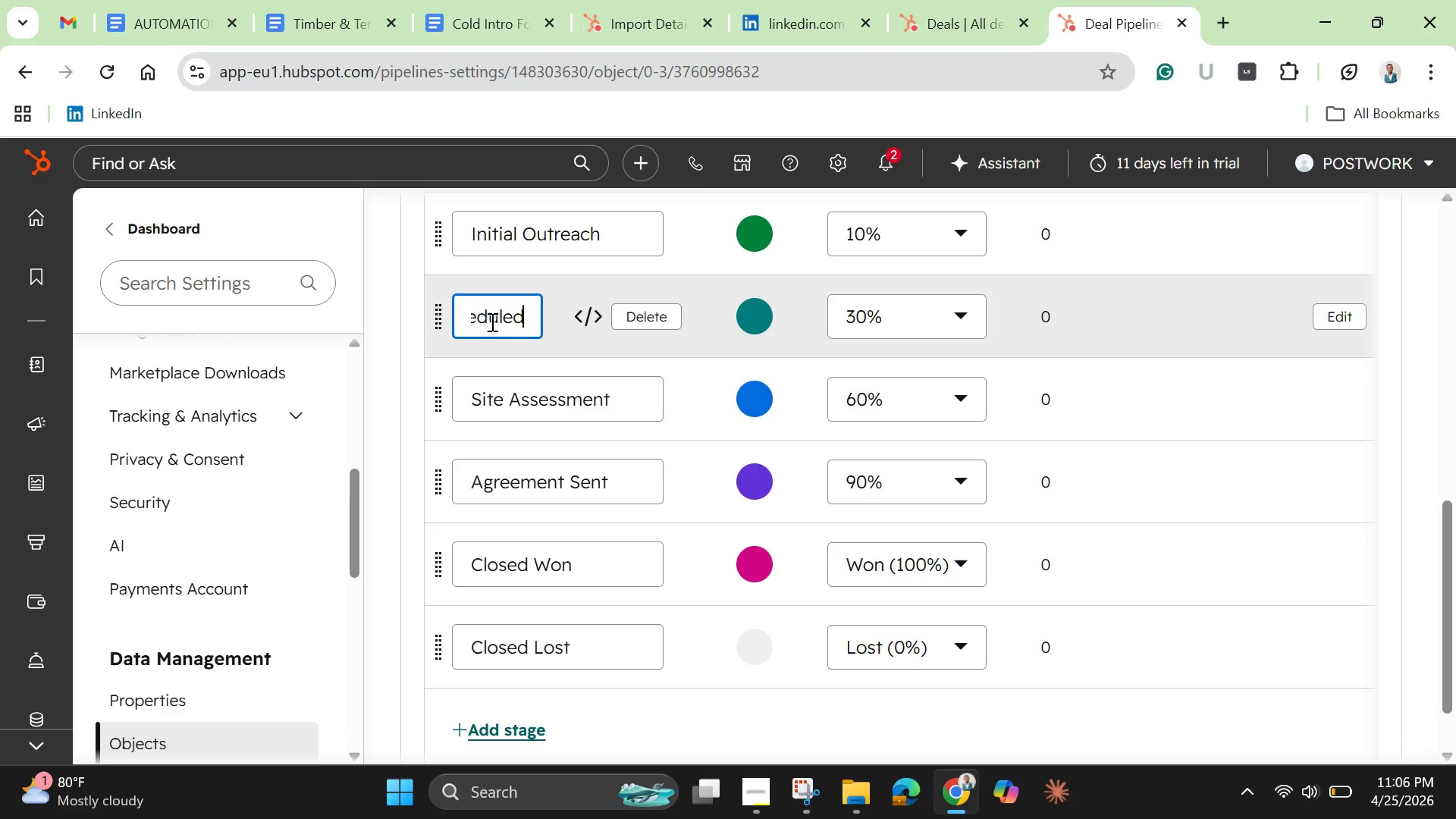 
scroll: coordinate [1279, 283], scroll_direction: up, amount: 6.0
 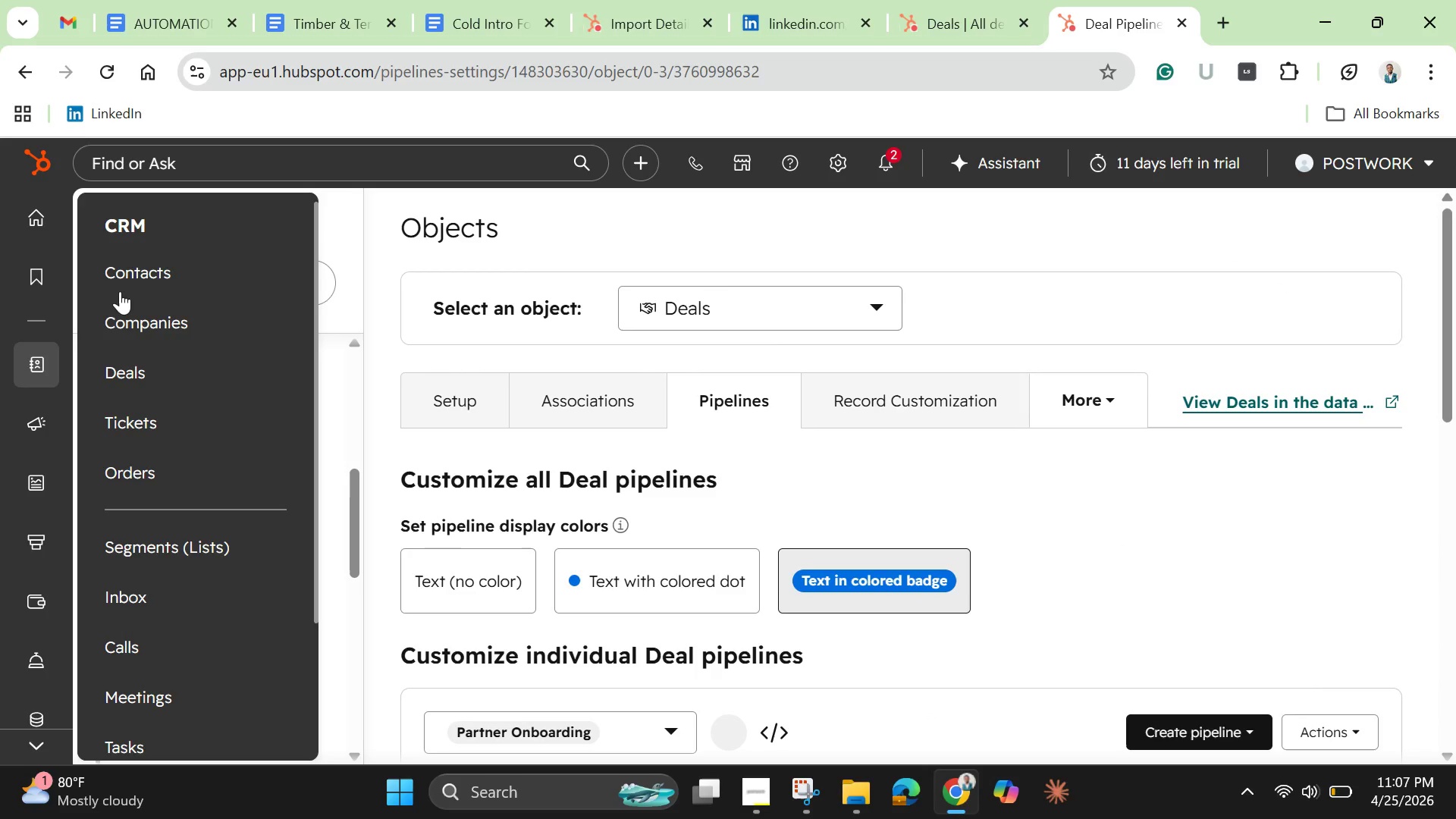 
left_click([127, 282])
 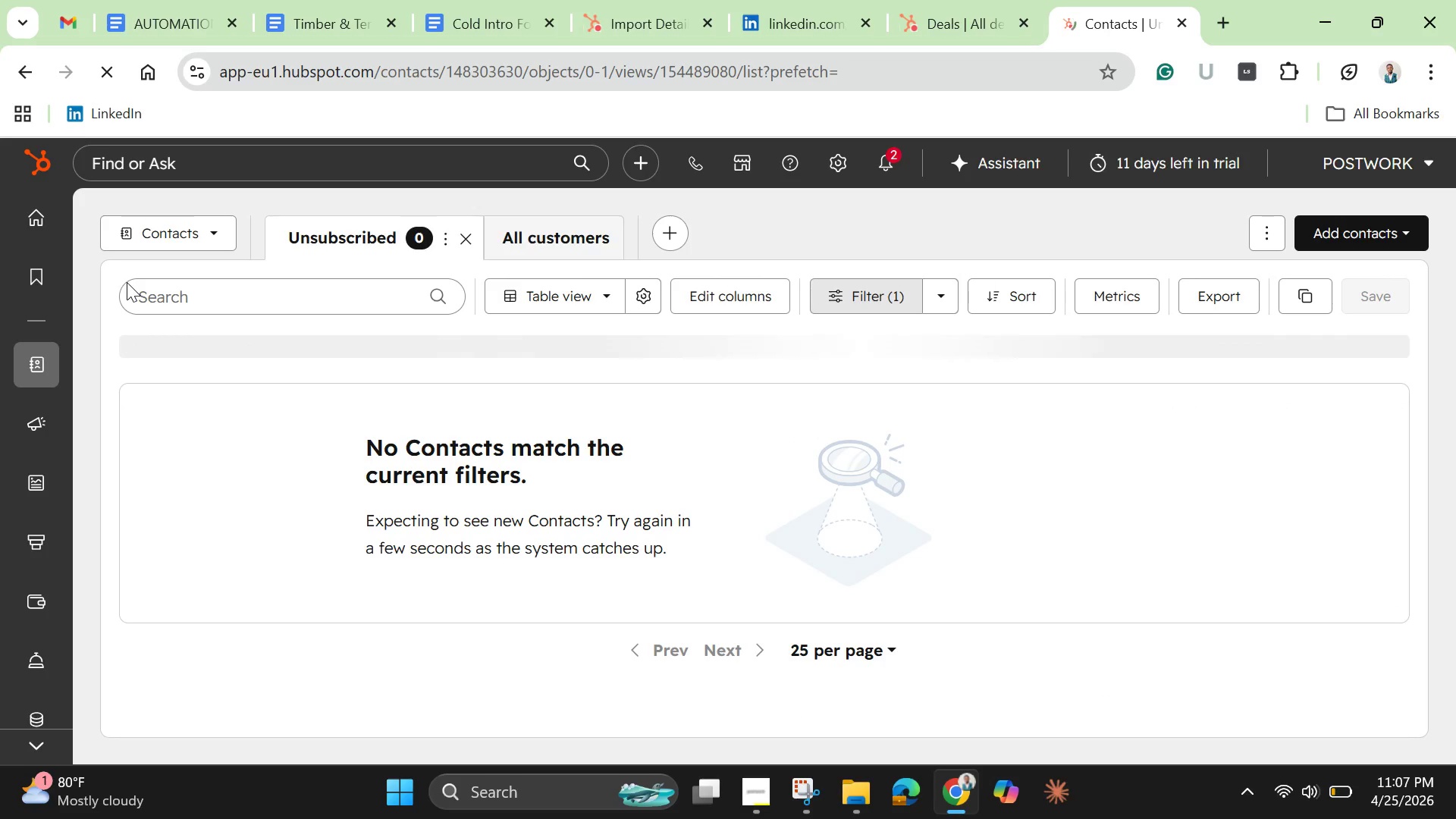 
wait(12.86)
 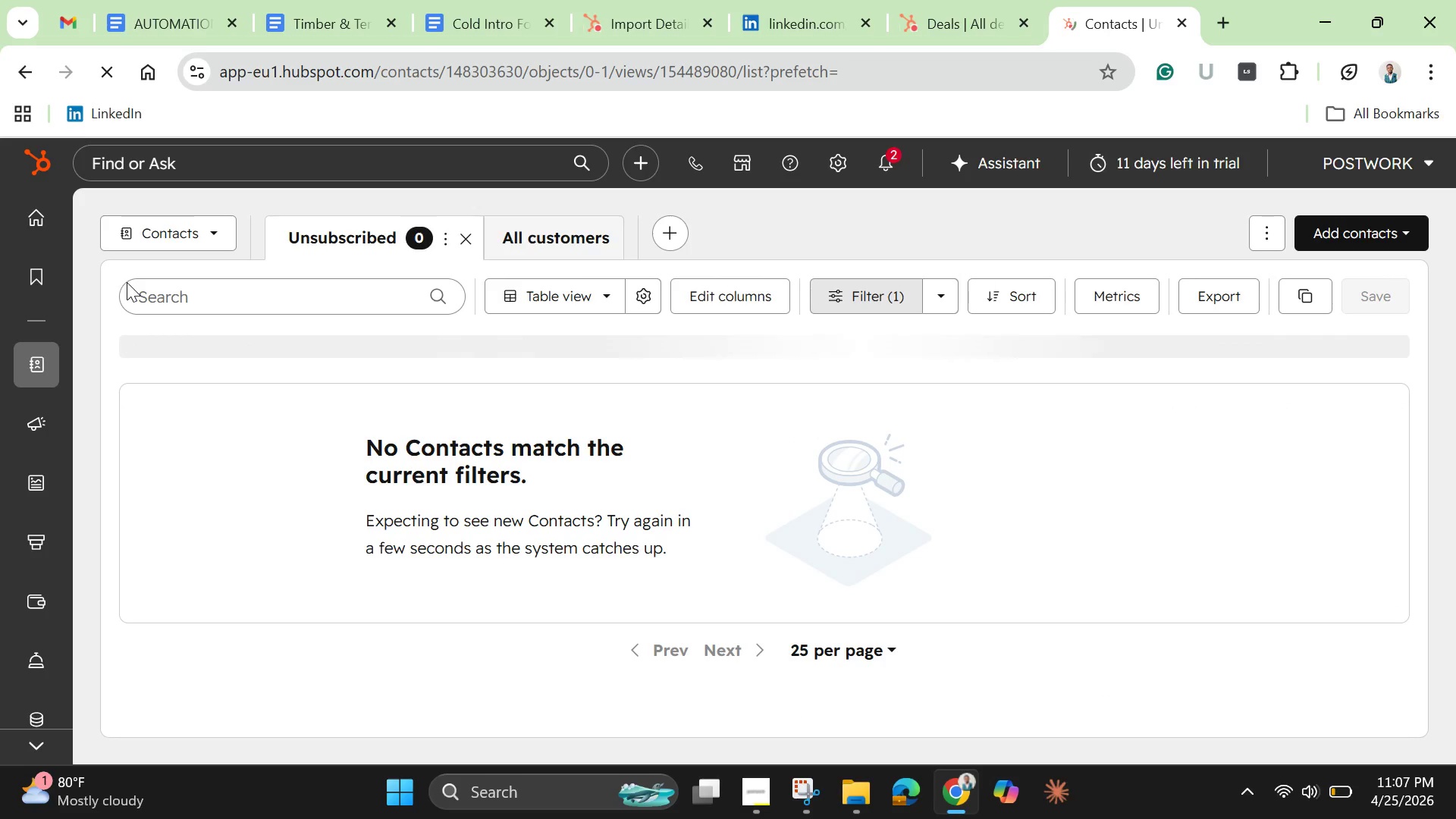 
scroll: coordinate [720, 460], scroll_direction: down, amount: 3.0
 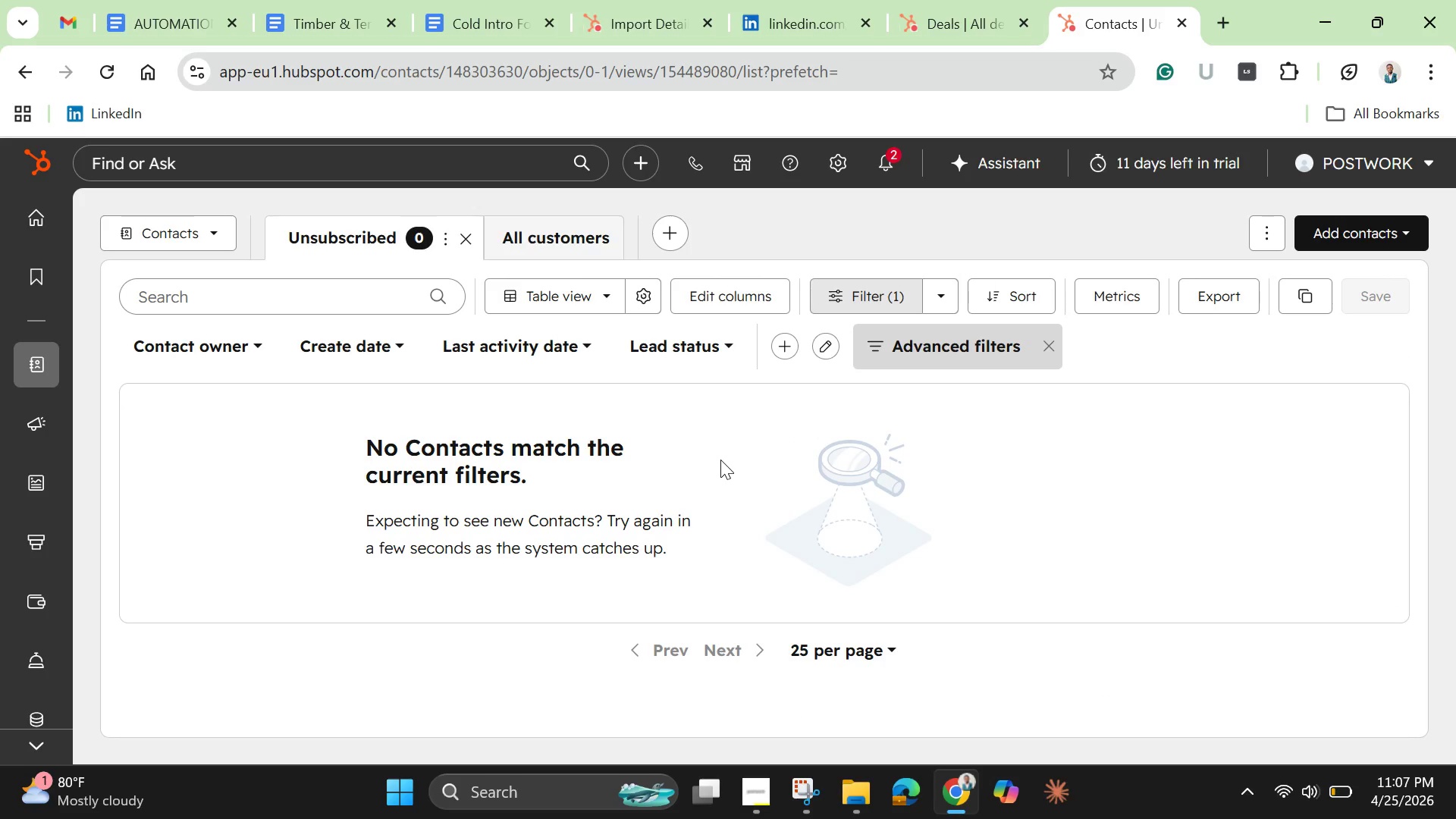 
wait(17.57)
 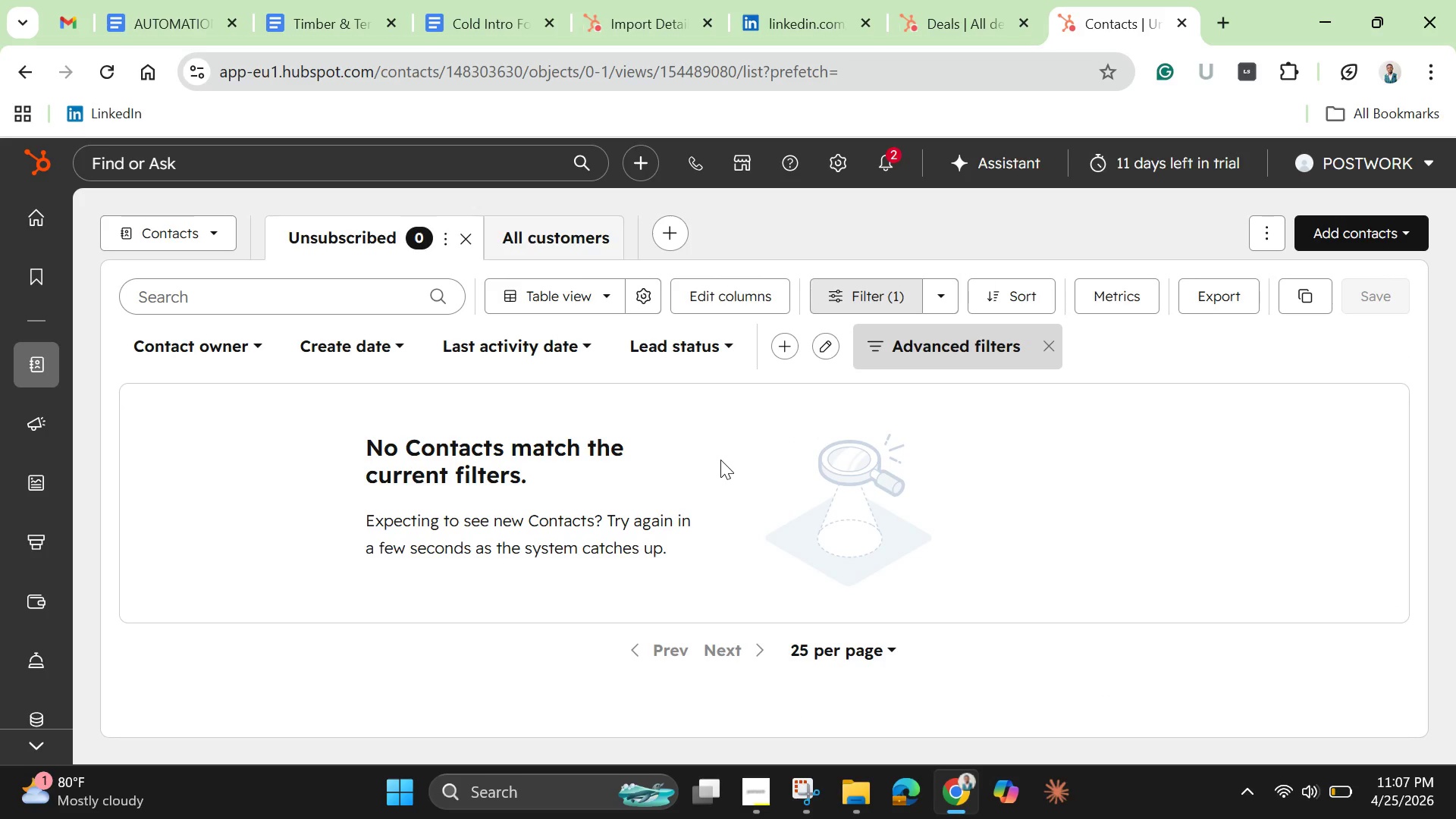 
left_click([952, 356])
 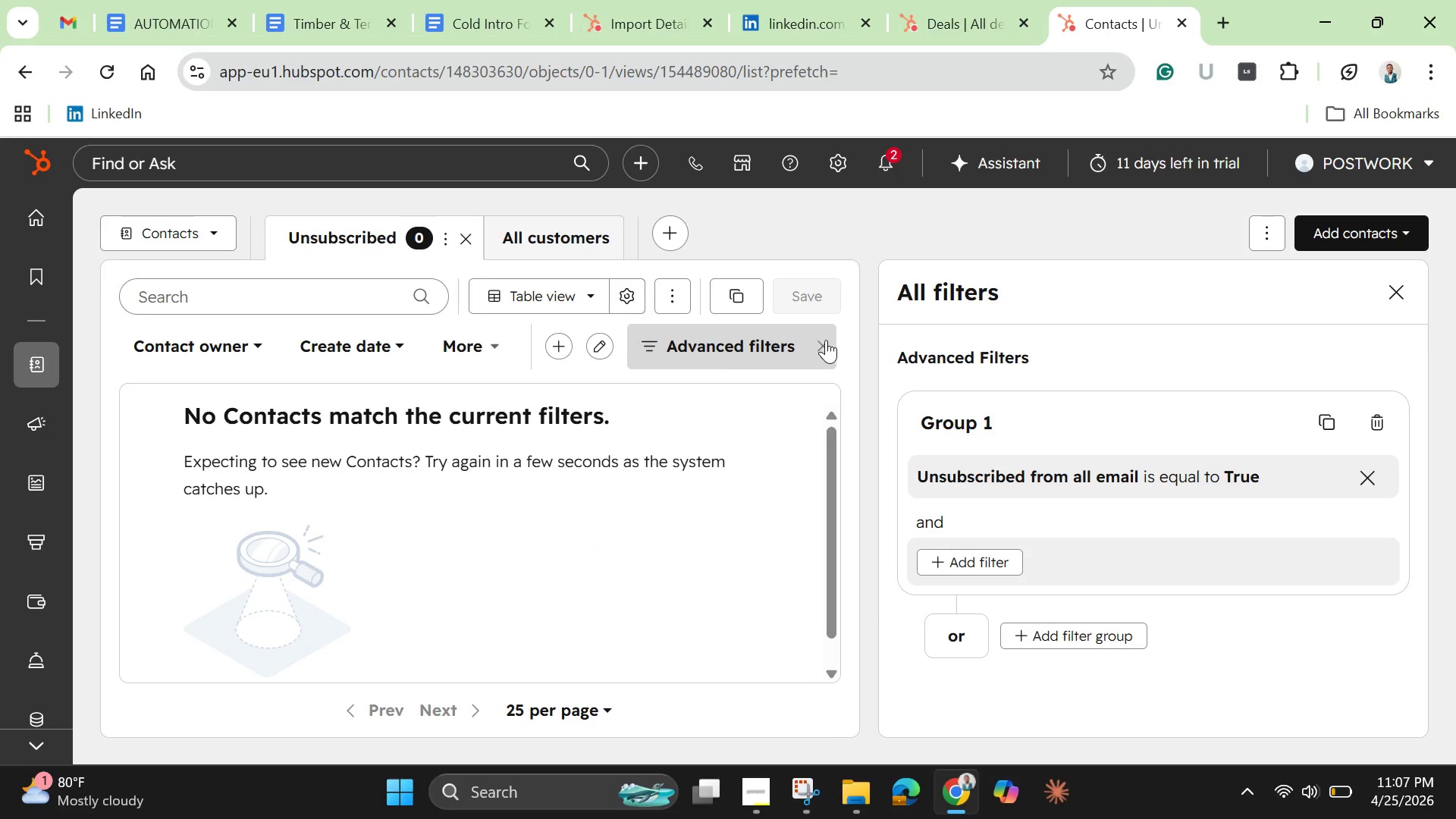 
left_click([819, 345])
 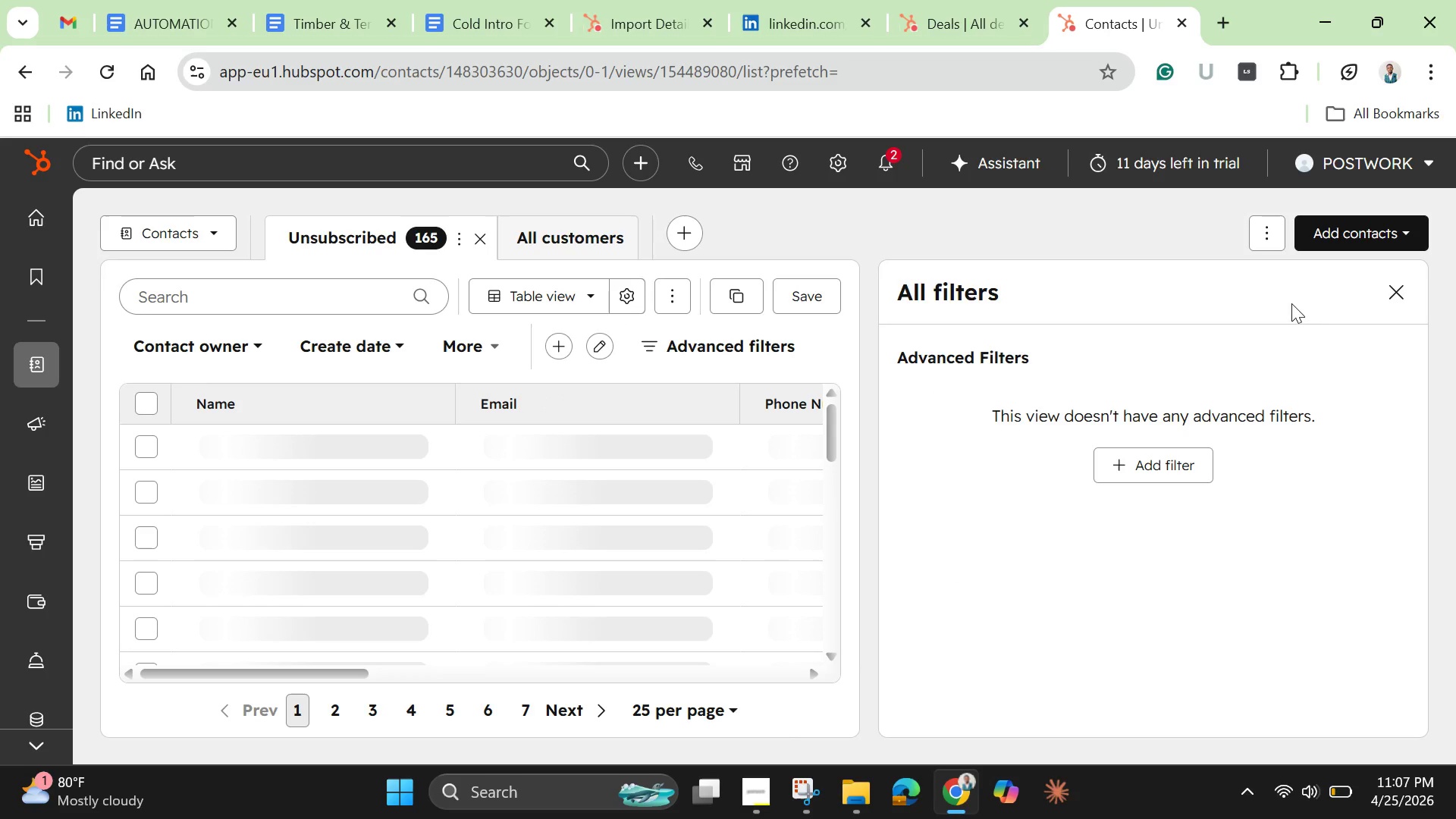 
left_click([1403, 297])
 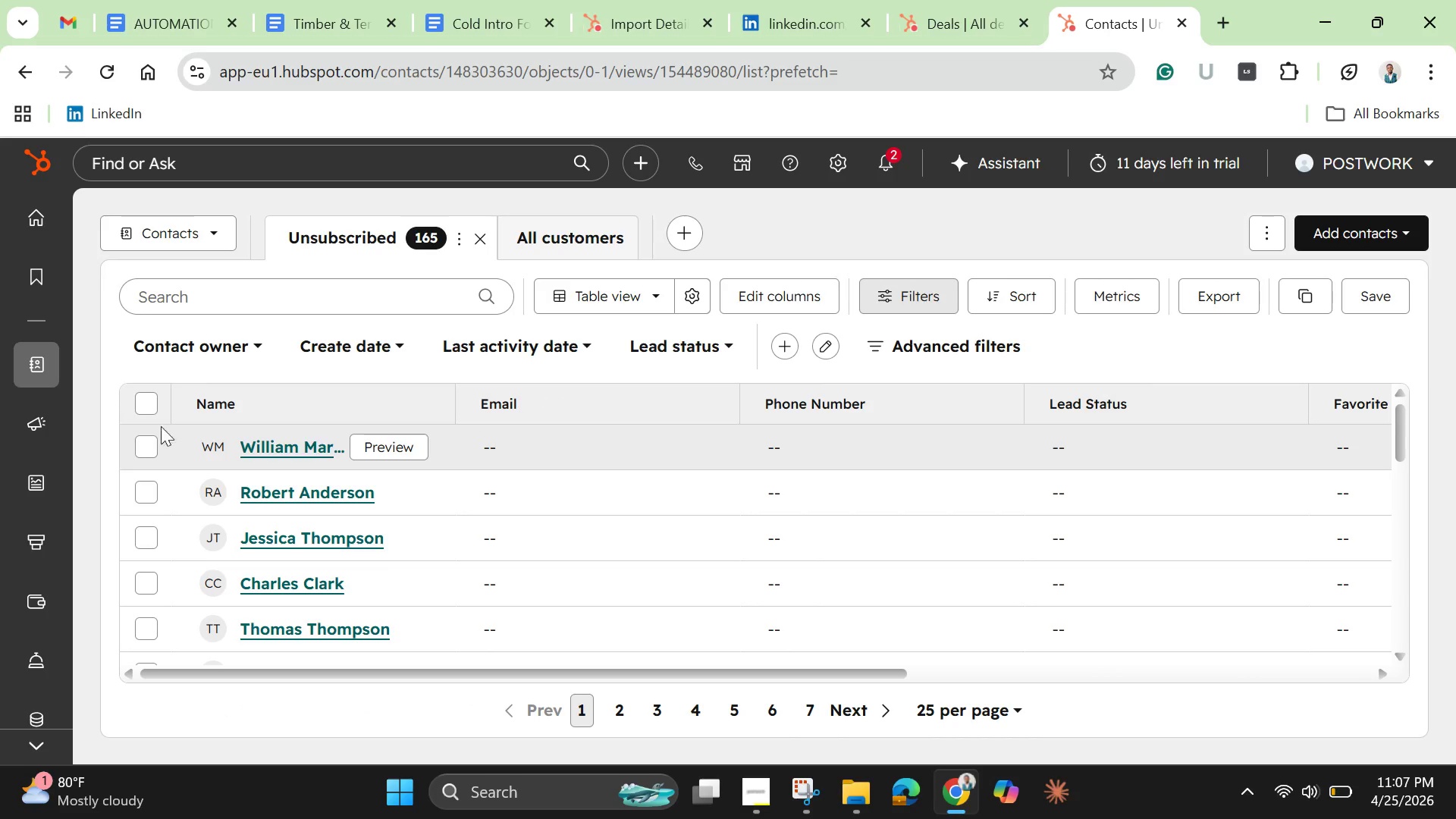 
left_click([142, 400])
 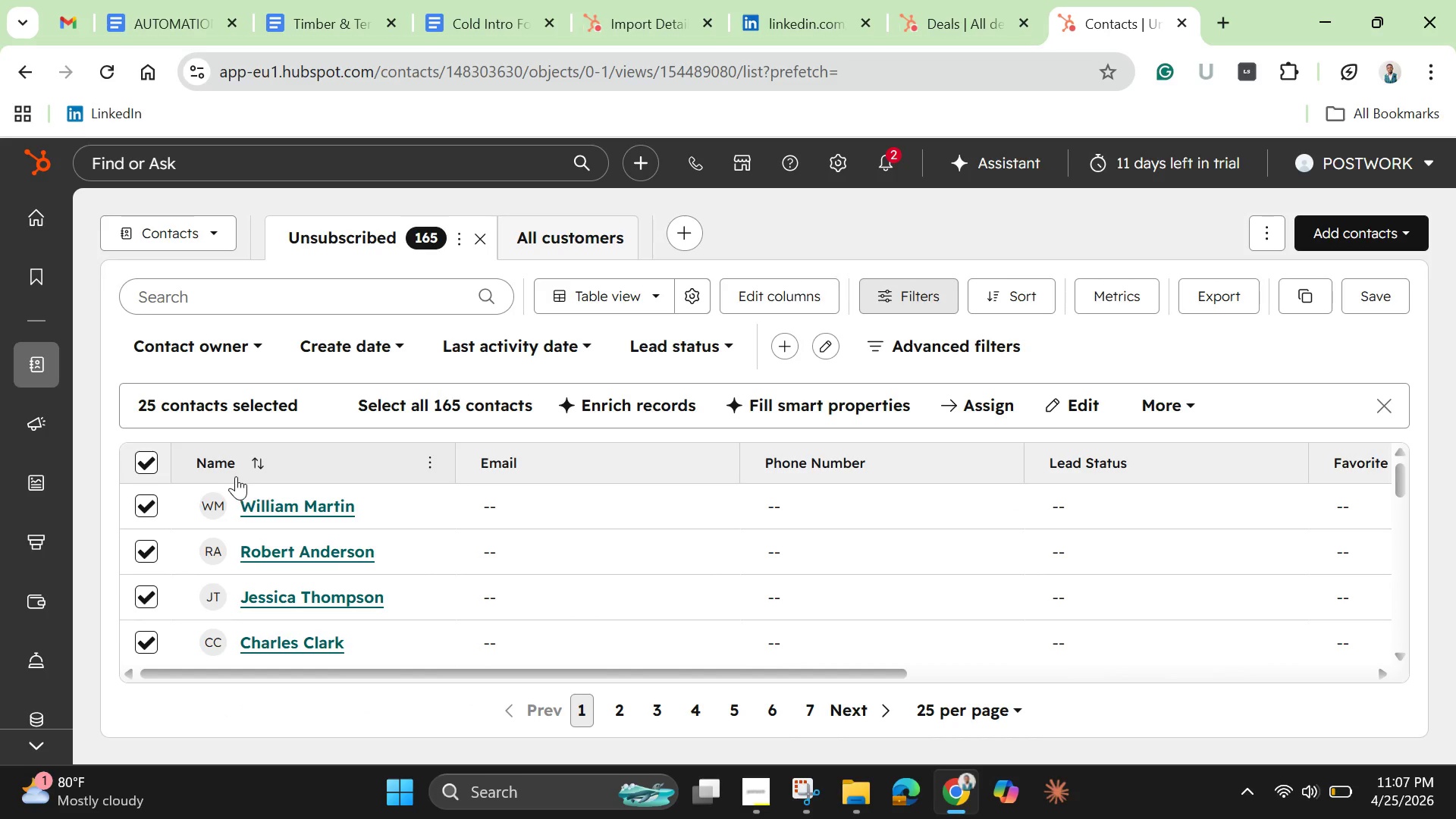 
mouse_move([368, 612])
 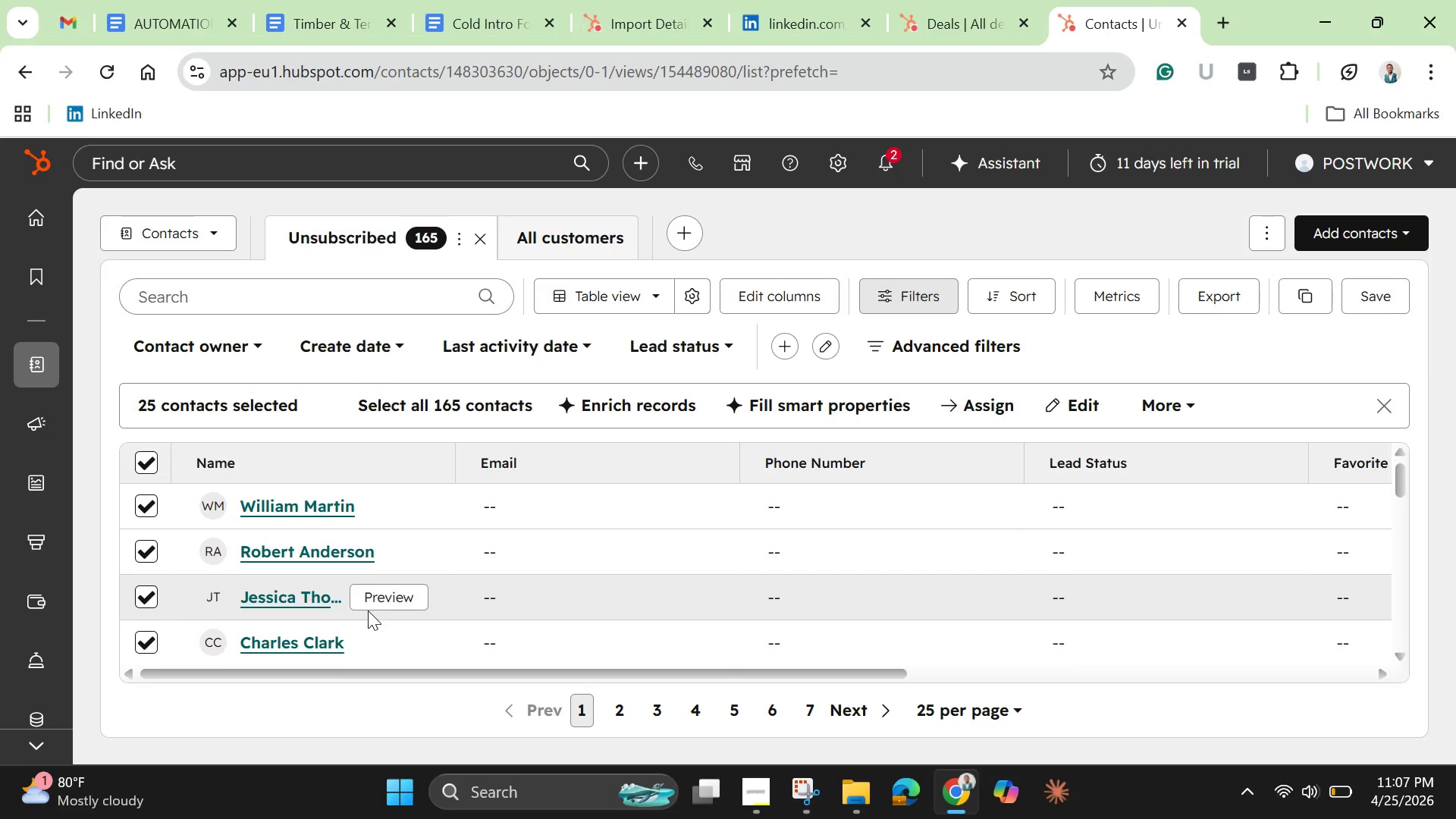 
scroll: coordinate [372, 626], scroll_direction: down, amount: 20.0
 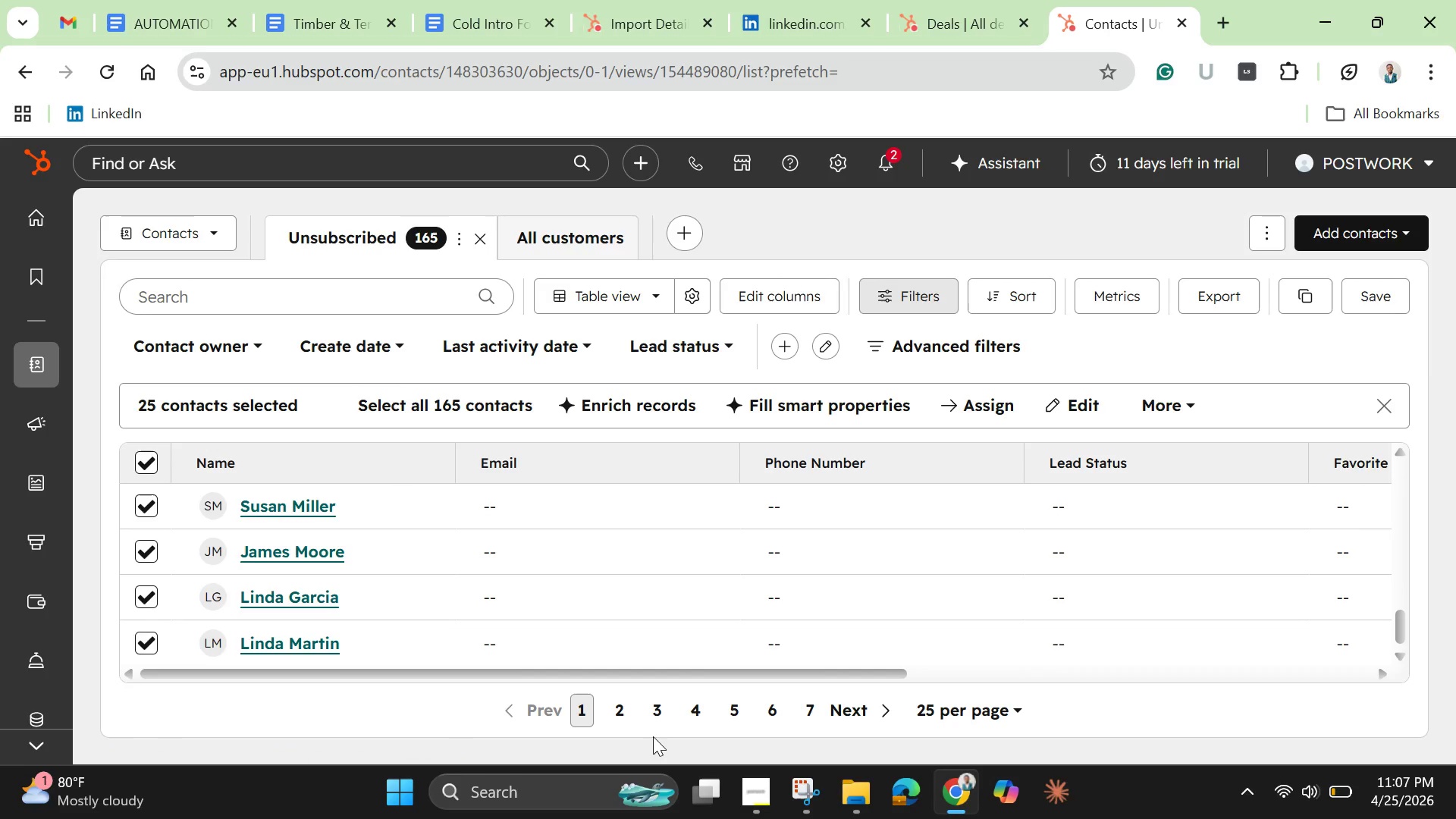 
left_click([615, 711])
 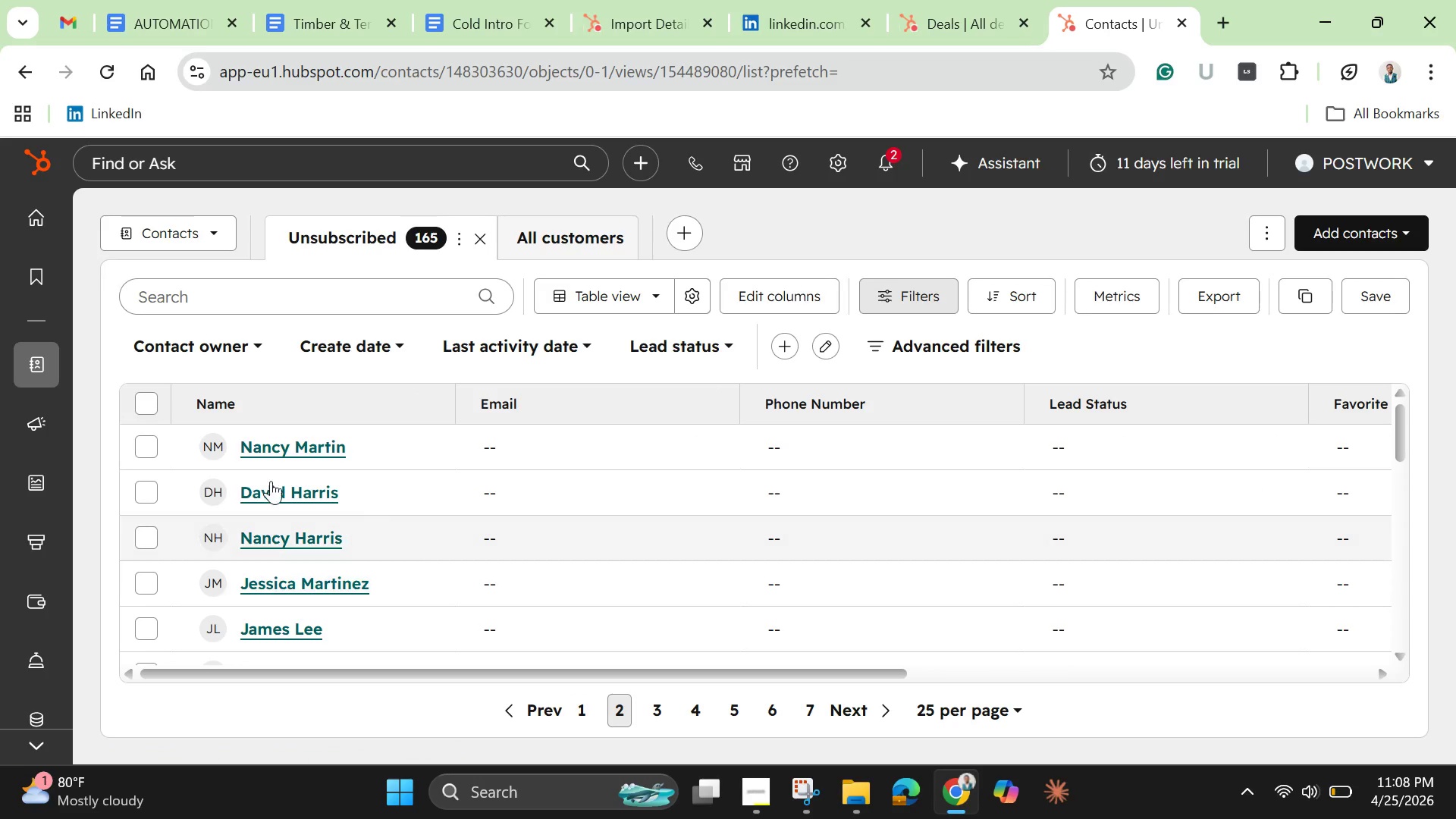 
left_click([155, 398])
 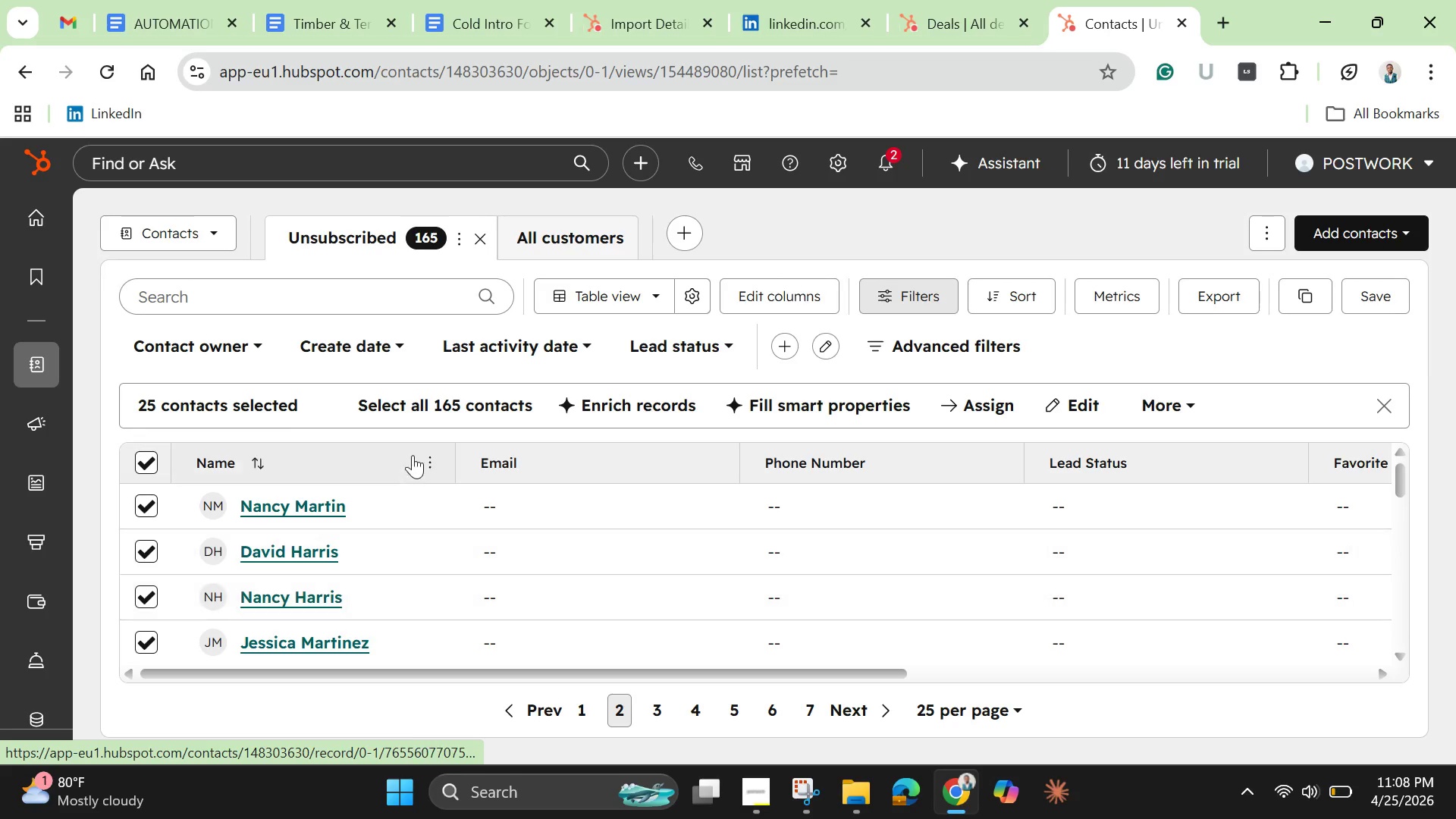 
left_click([418, 409])
 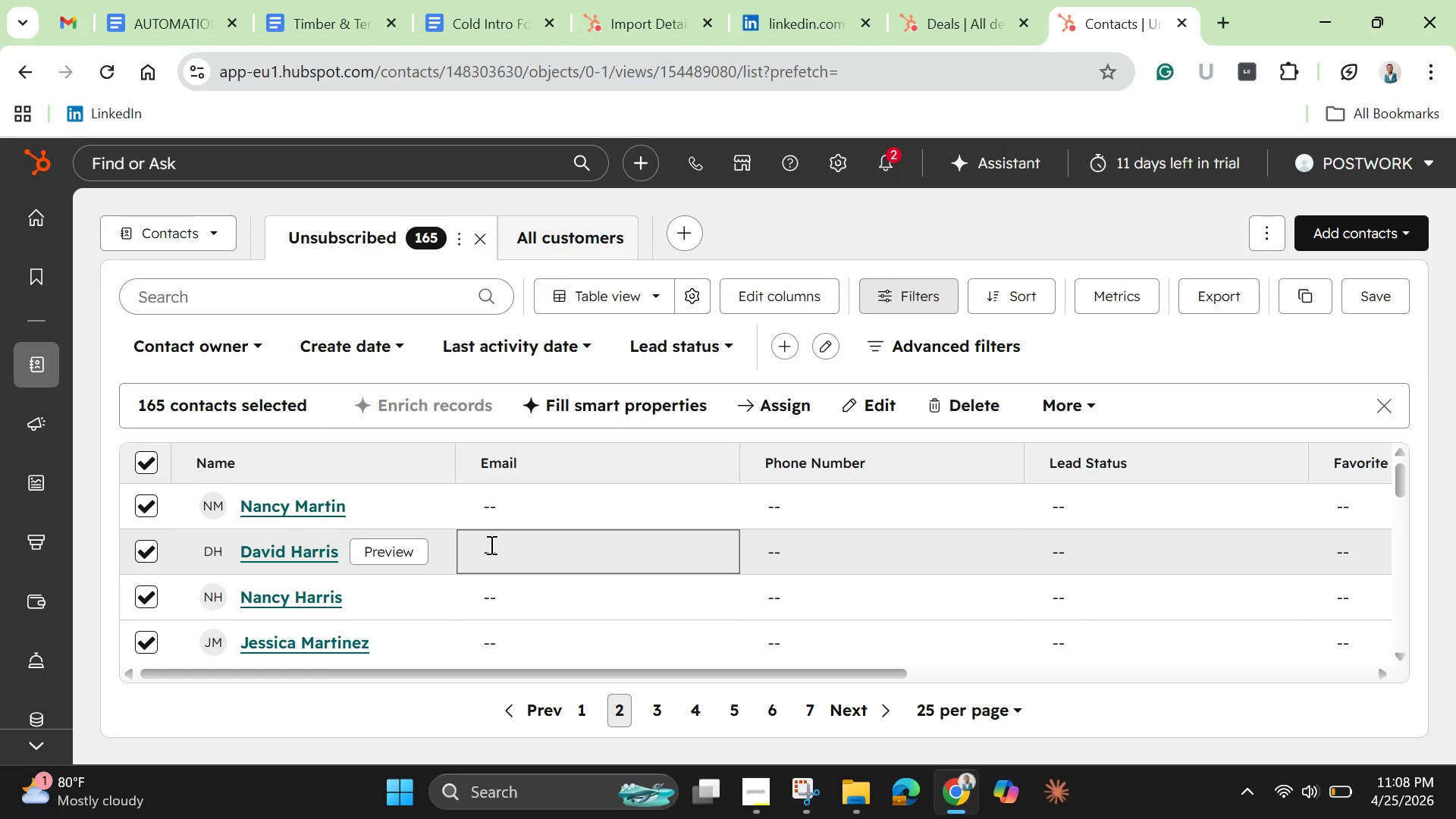 
mouse_move([421, 425])
 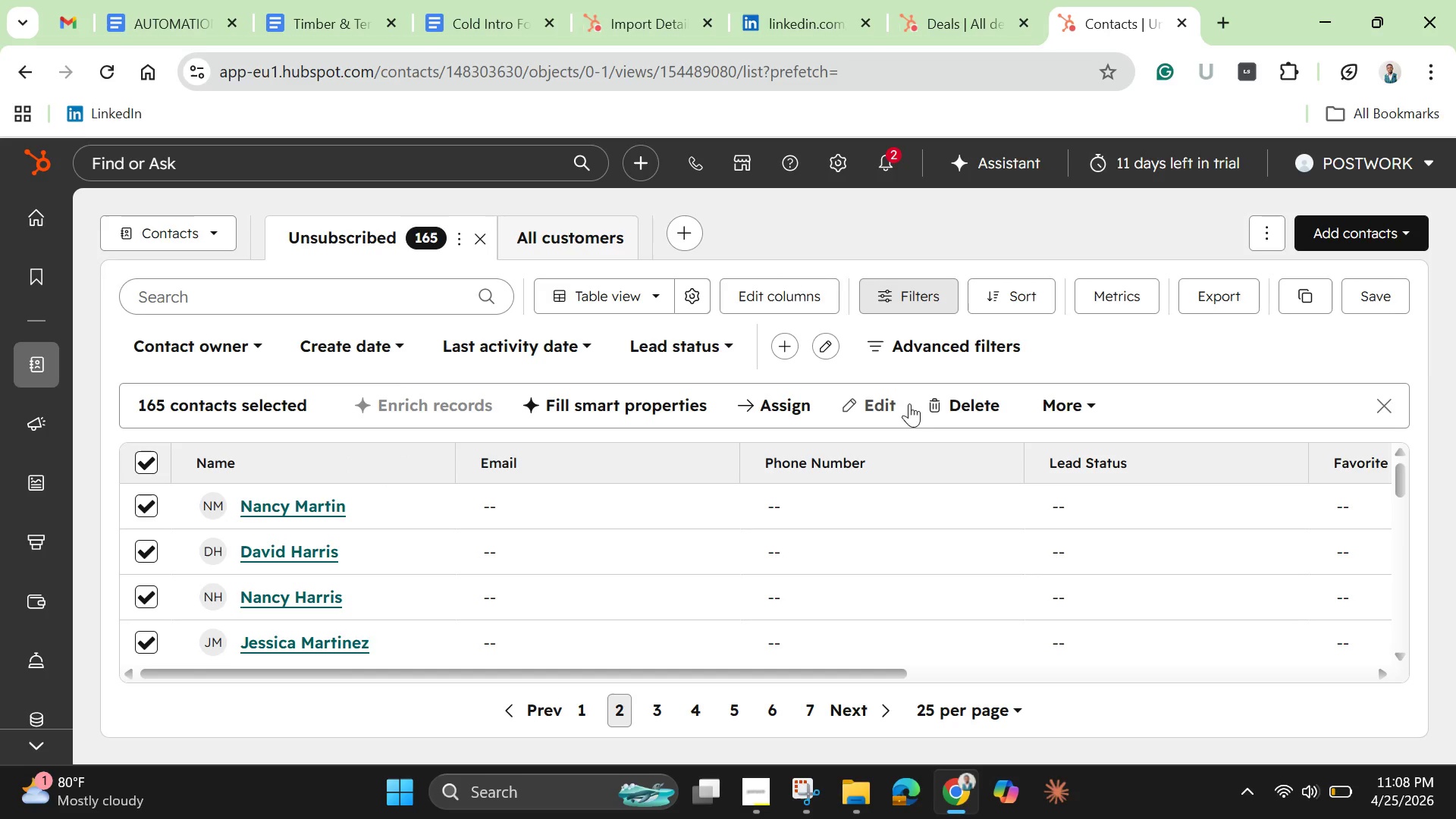 
wait(24.42)
 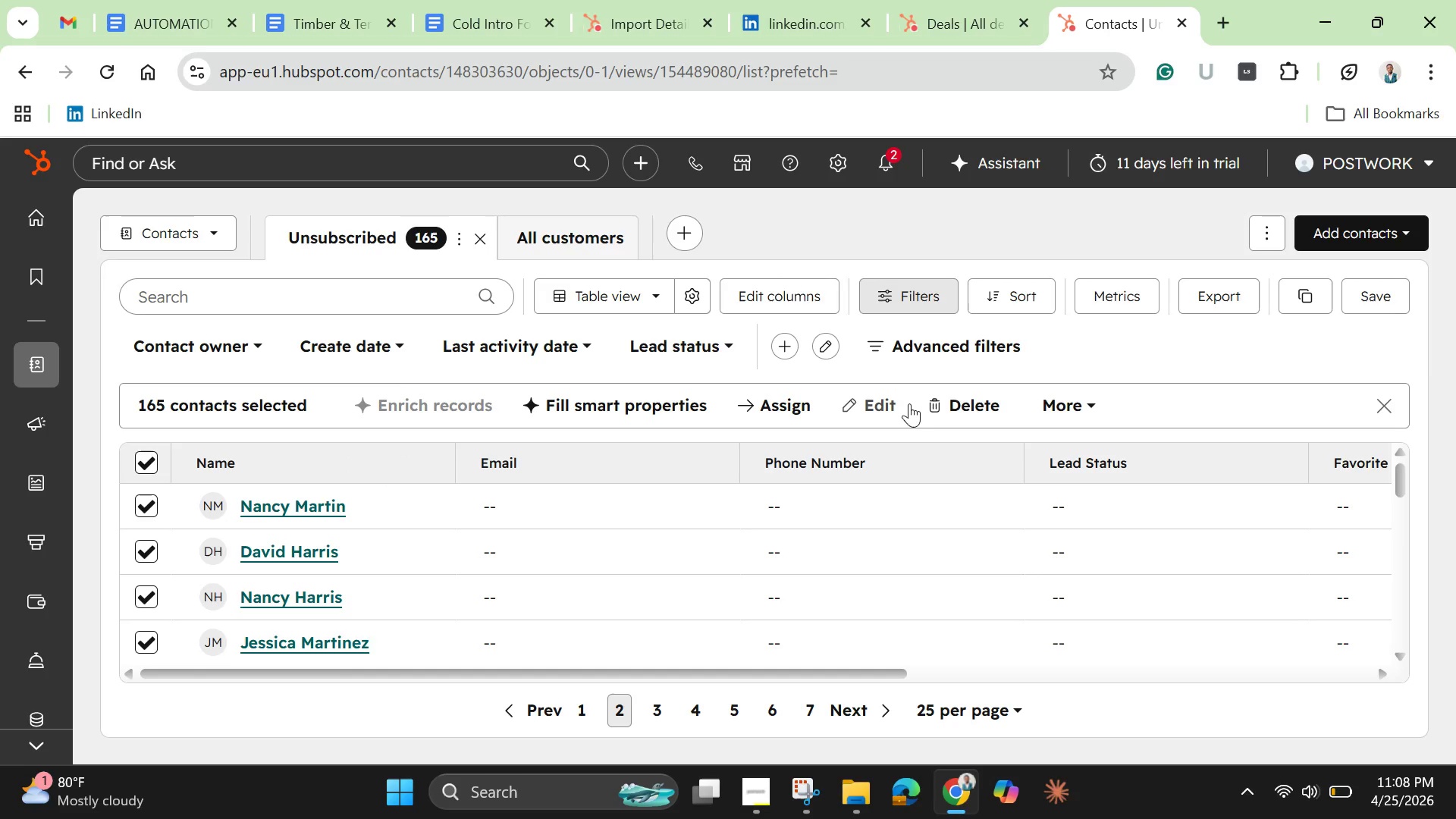 
scroll: coordinate [1041, 554], scroll_direction: down, amount: 9.0
 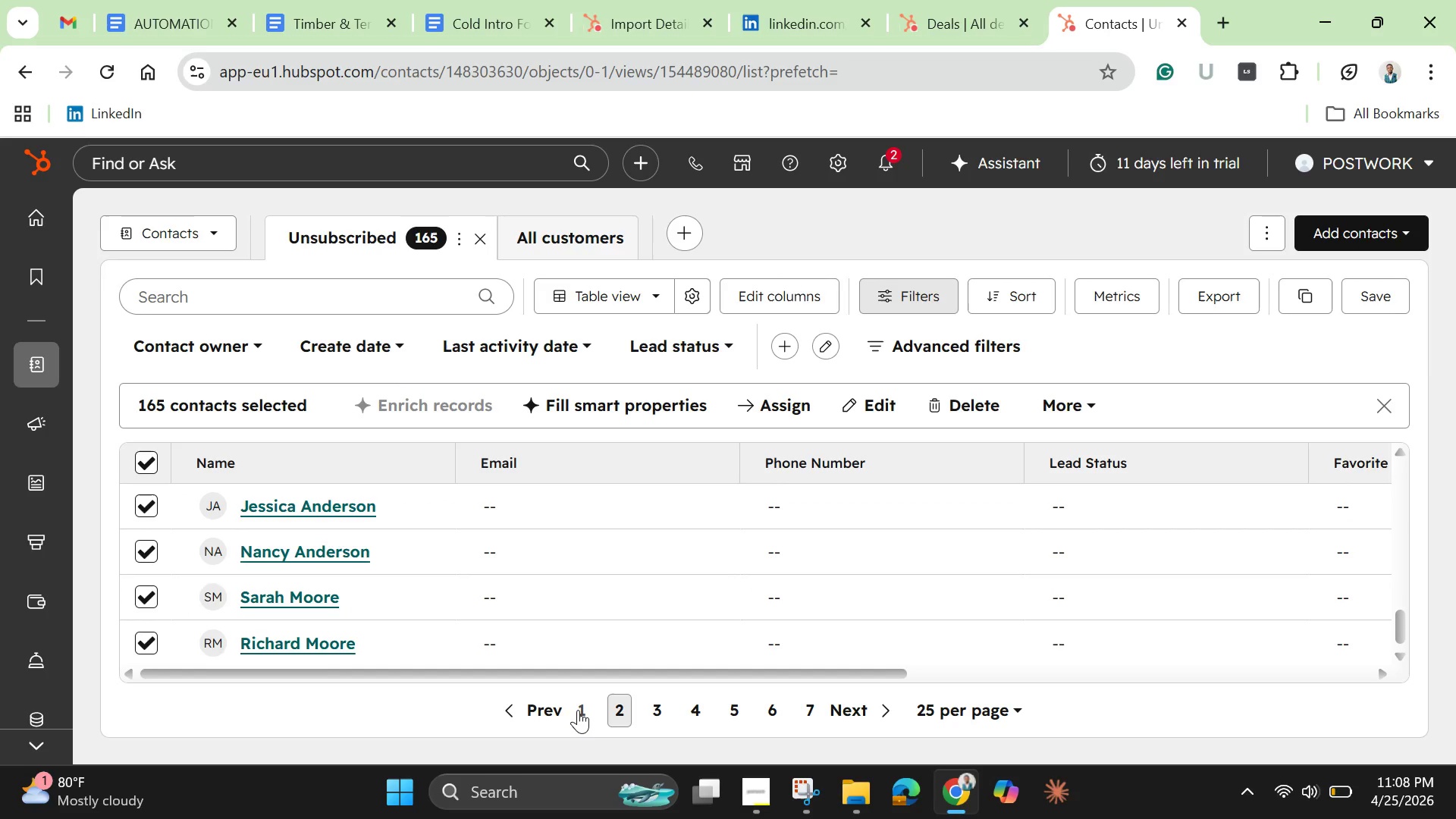 
left_click([578, 710])
 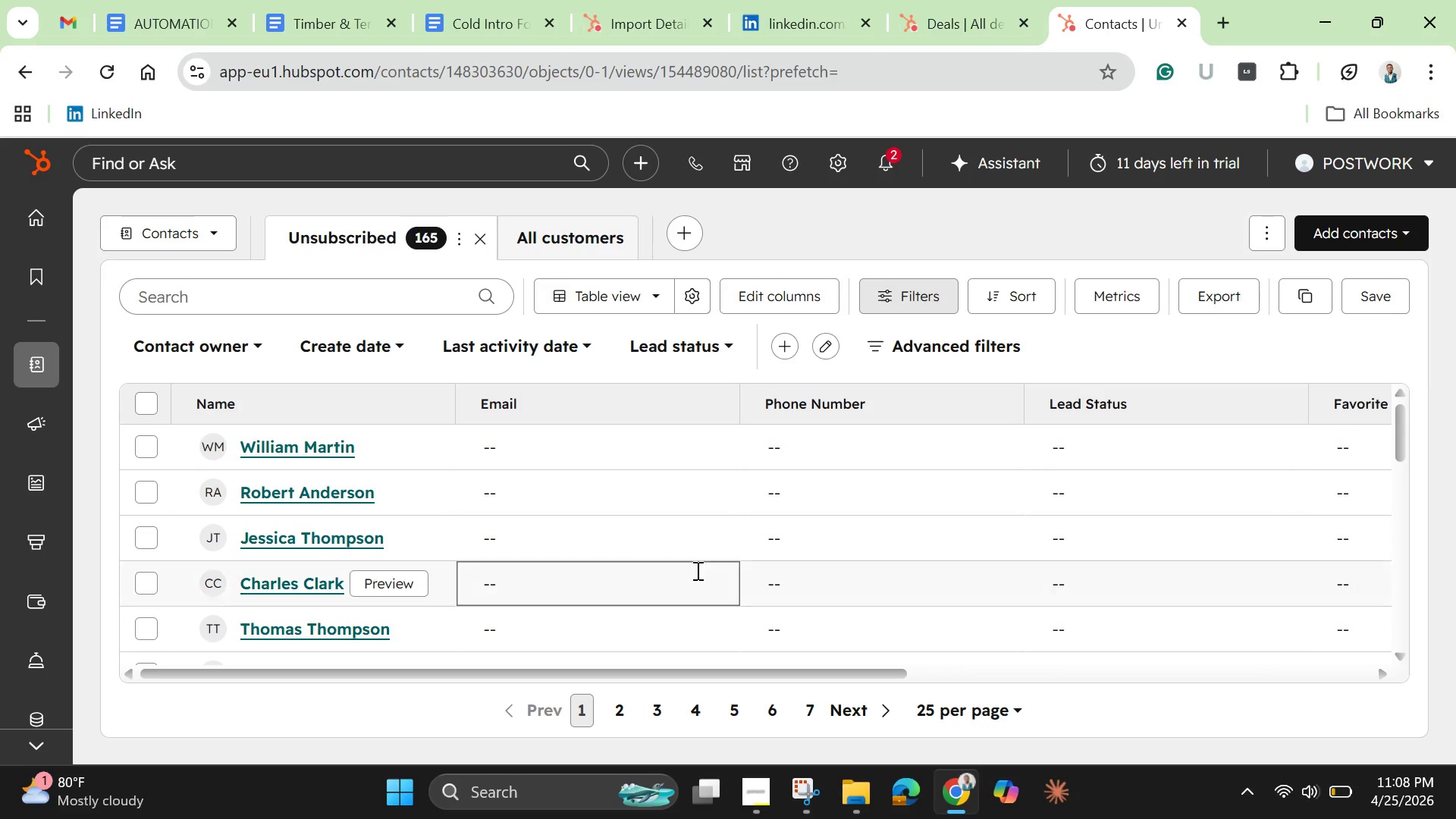 
scroll: coordinate [711, 535], scroll_direction: up, amount: 2.0
 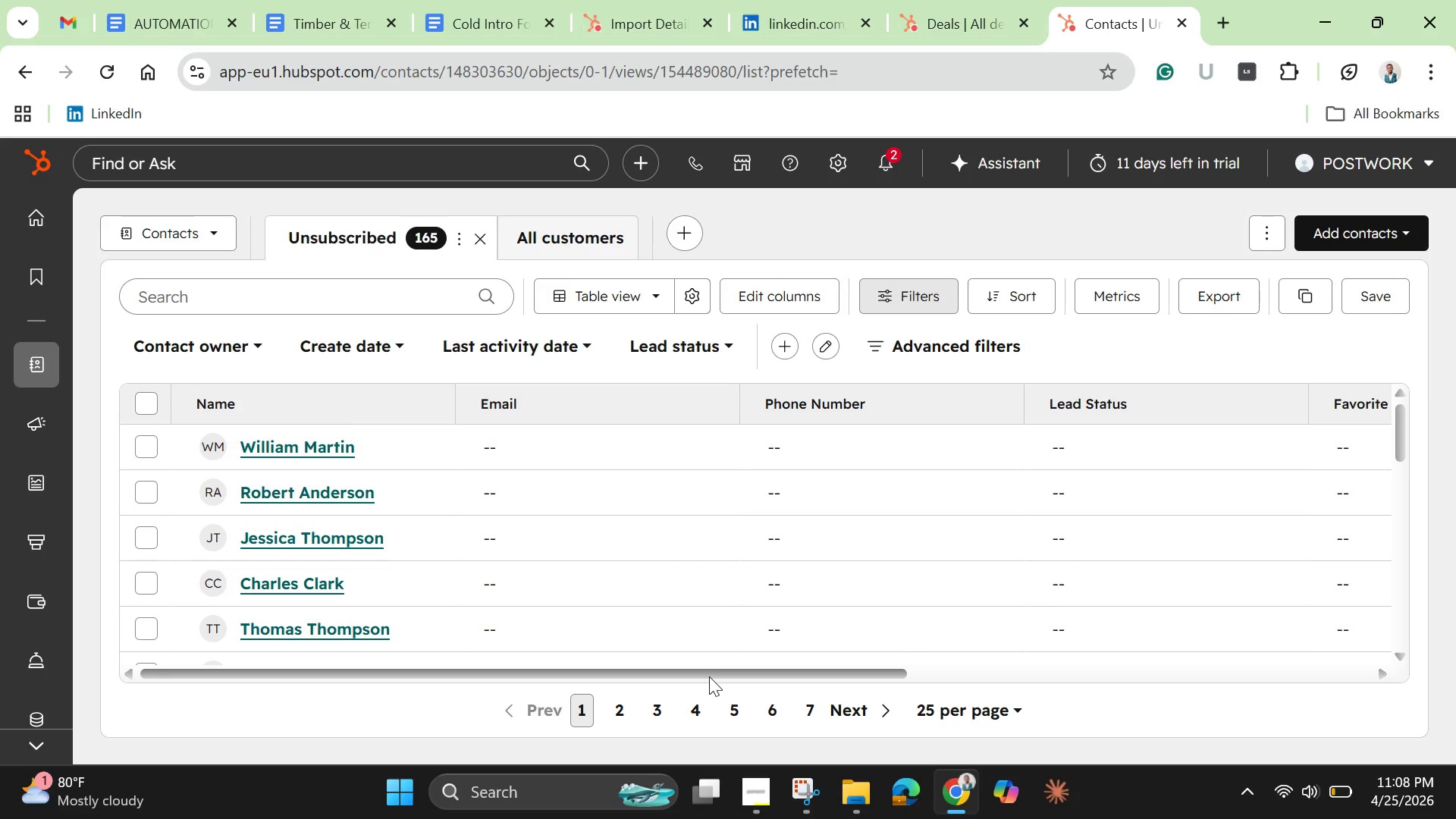 
left_click_drag(start_coordinate=[709, 676], to_coordinate=[1172, 678])
 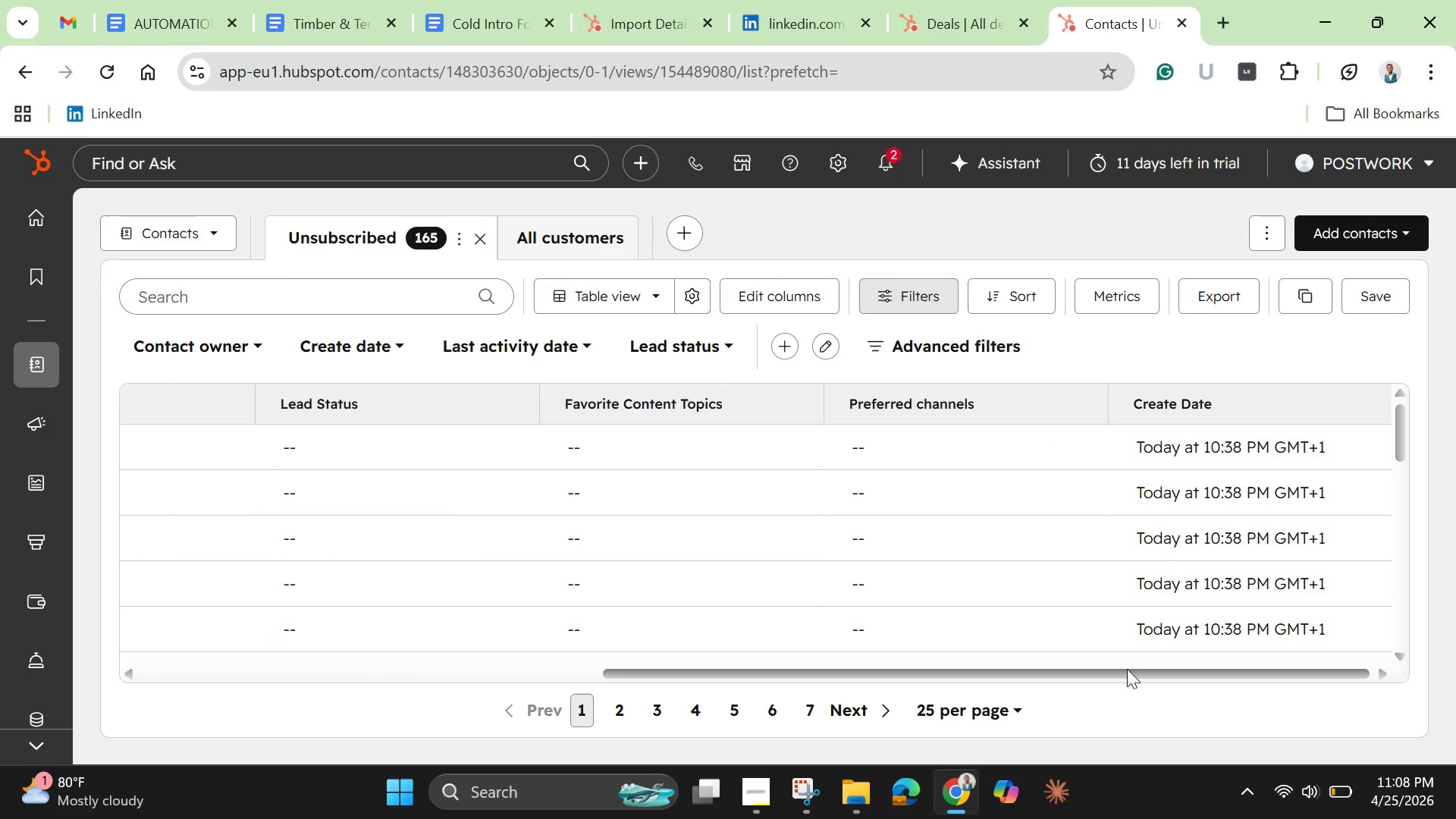 
left_click_drag(start_coordinate=[1127, 669], to_coordinate=[428, 673])
 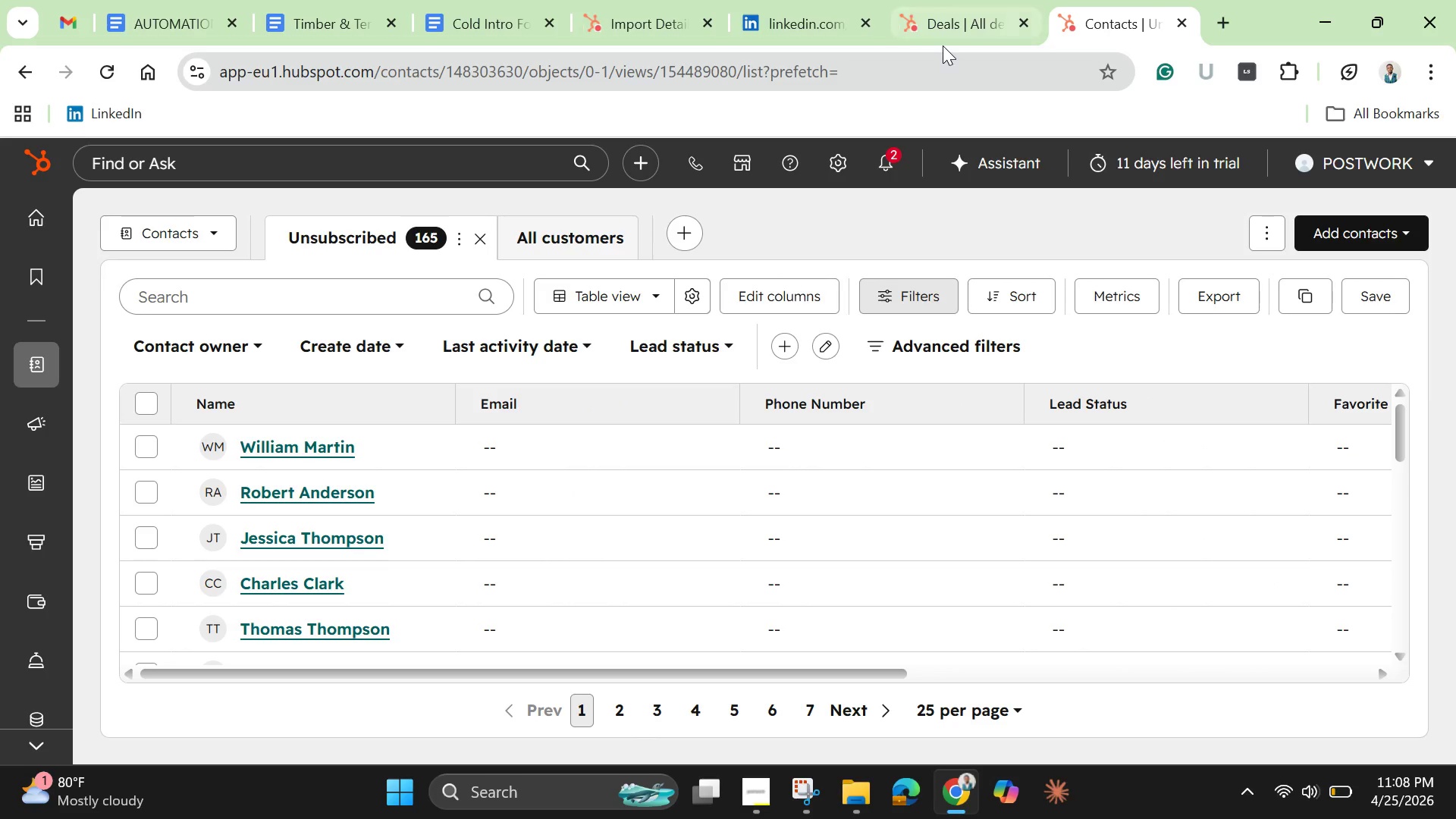 
left_click([946, 25])
 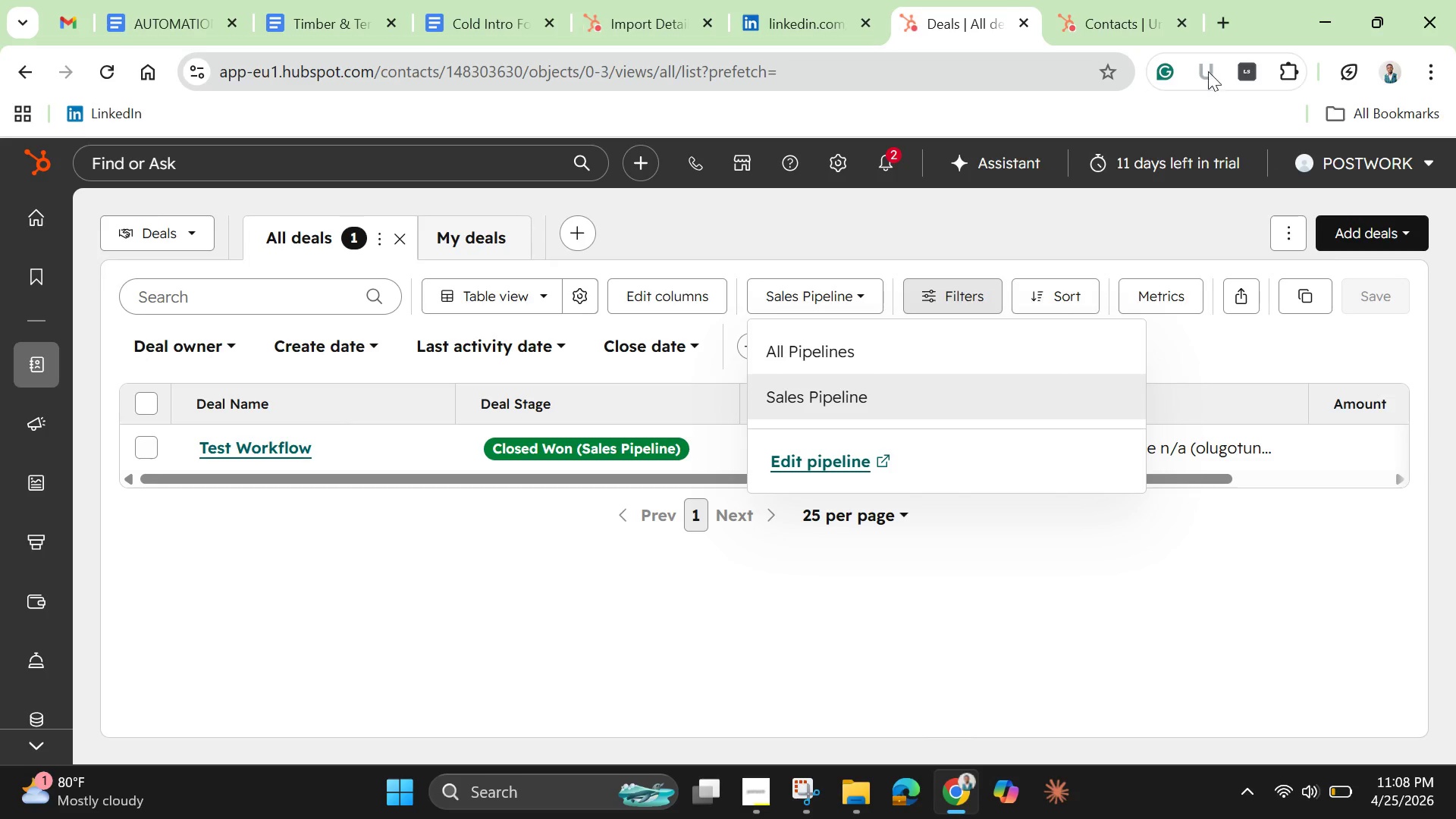 
left_click([1116, 24])
 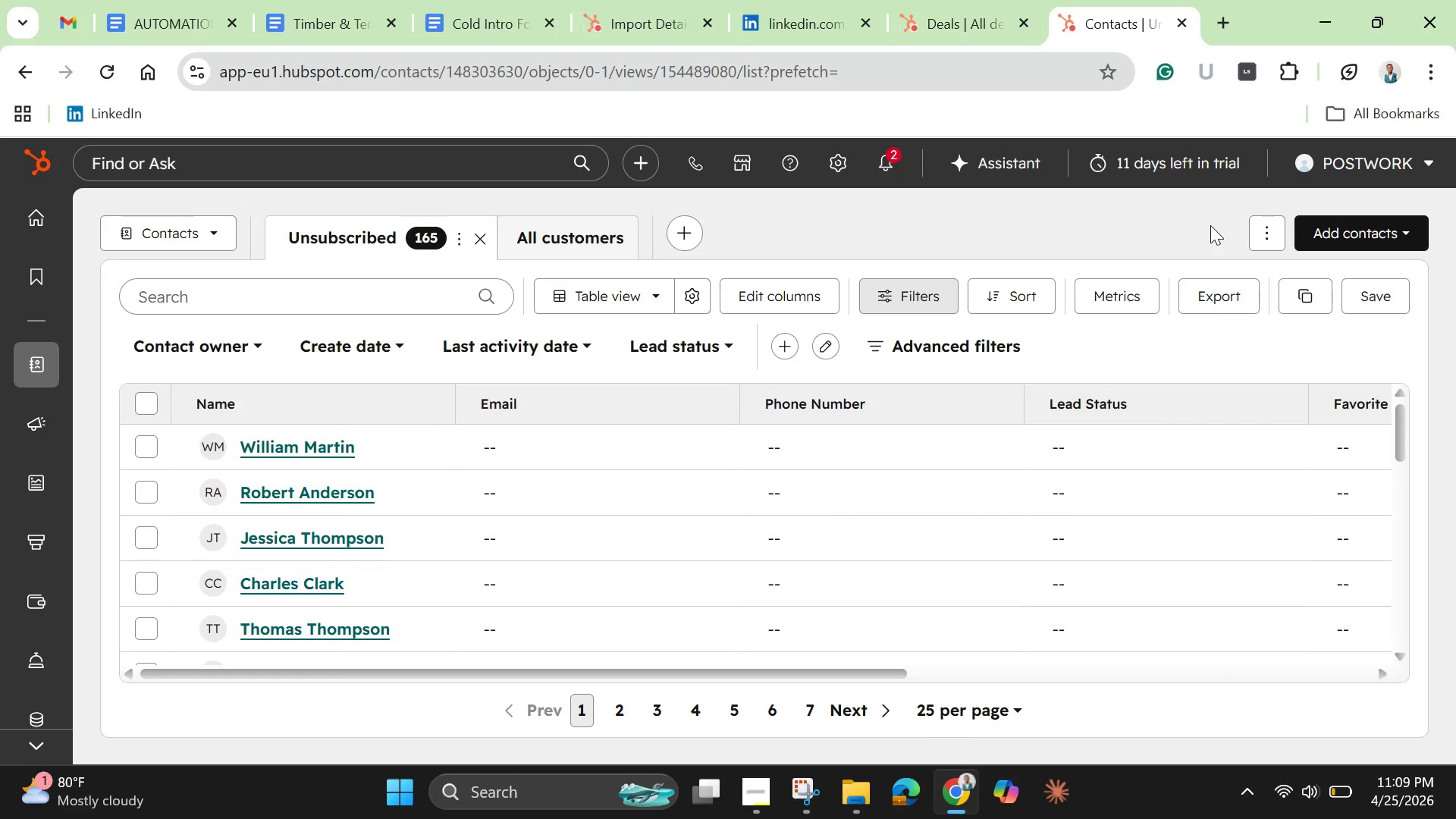 
wait(9.28)
 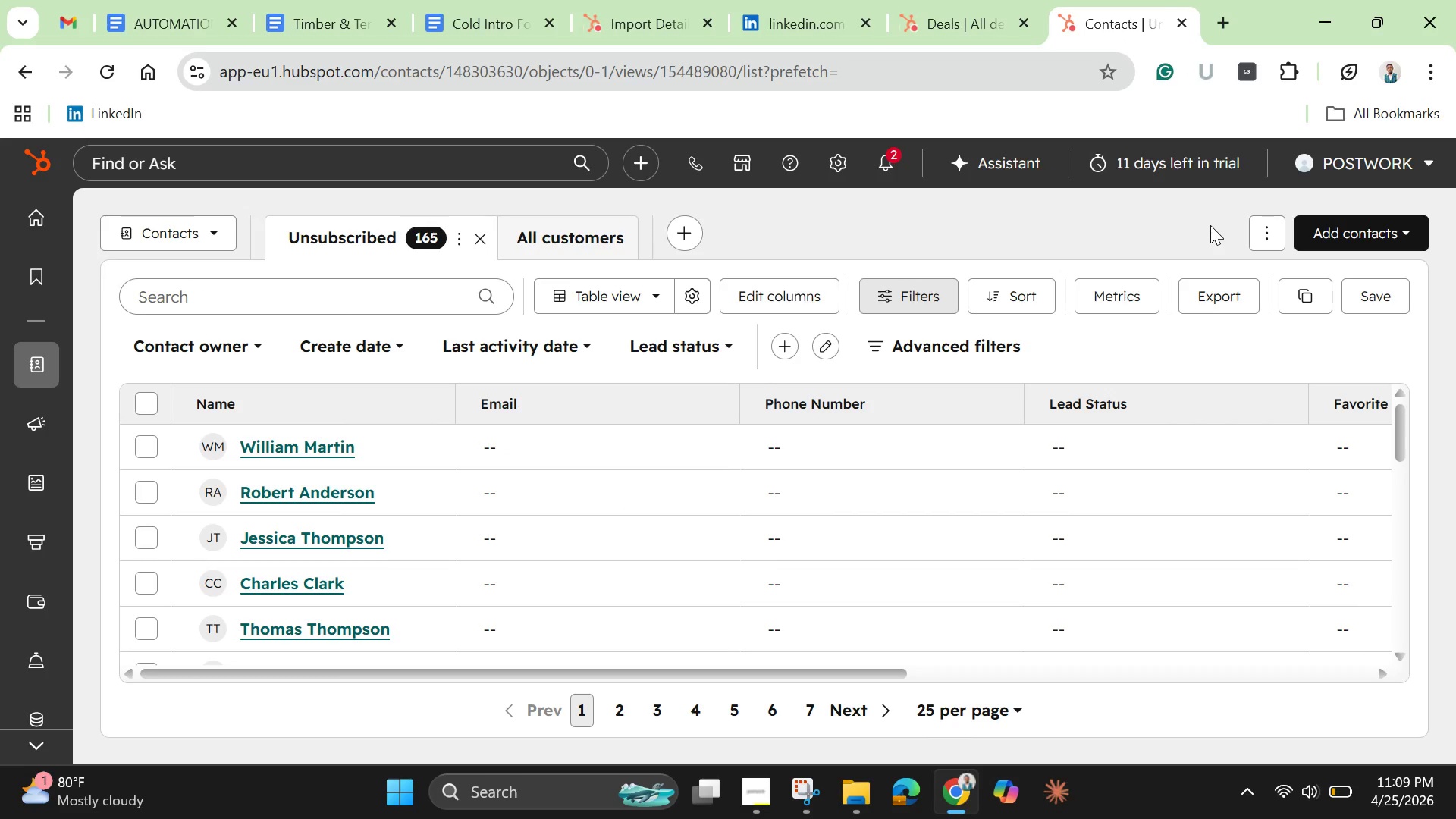 
left_click([789, 295])
 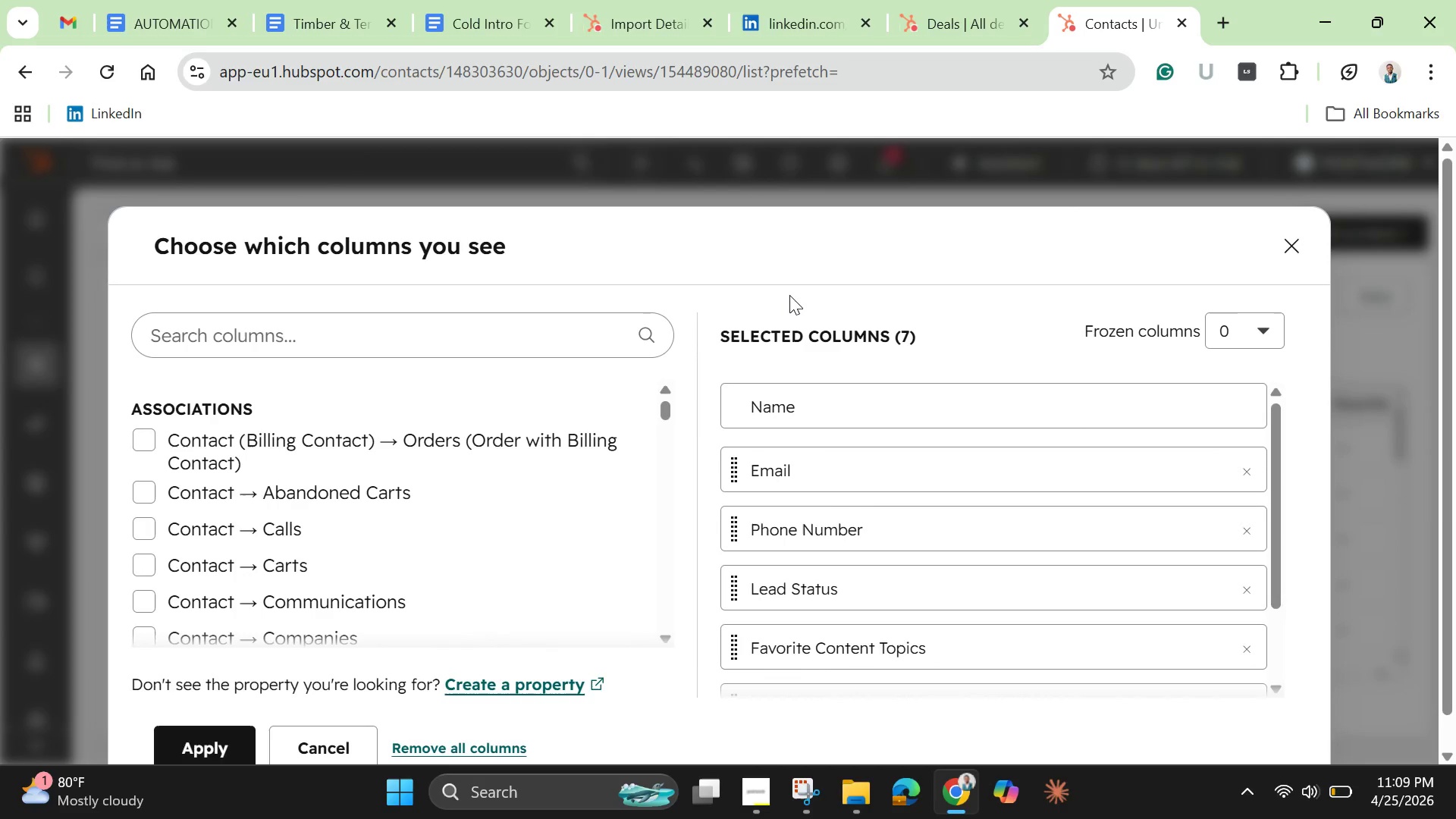 
scroll: coordinate [950, 569], scroll_direction: down, amount: 8.0
 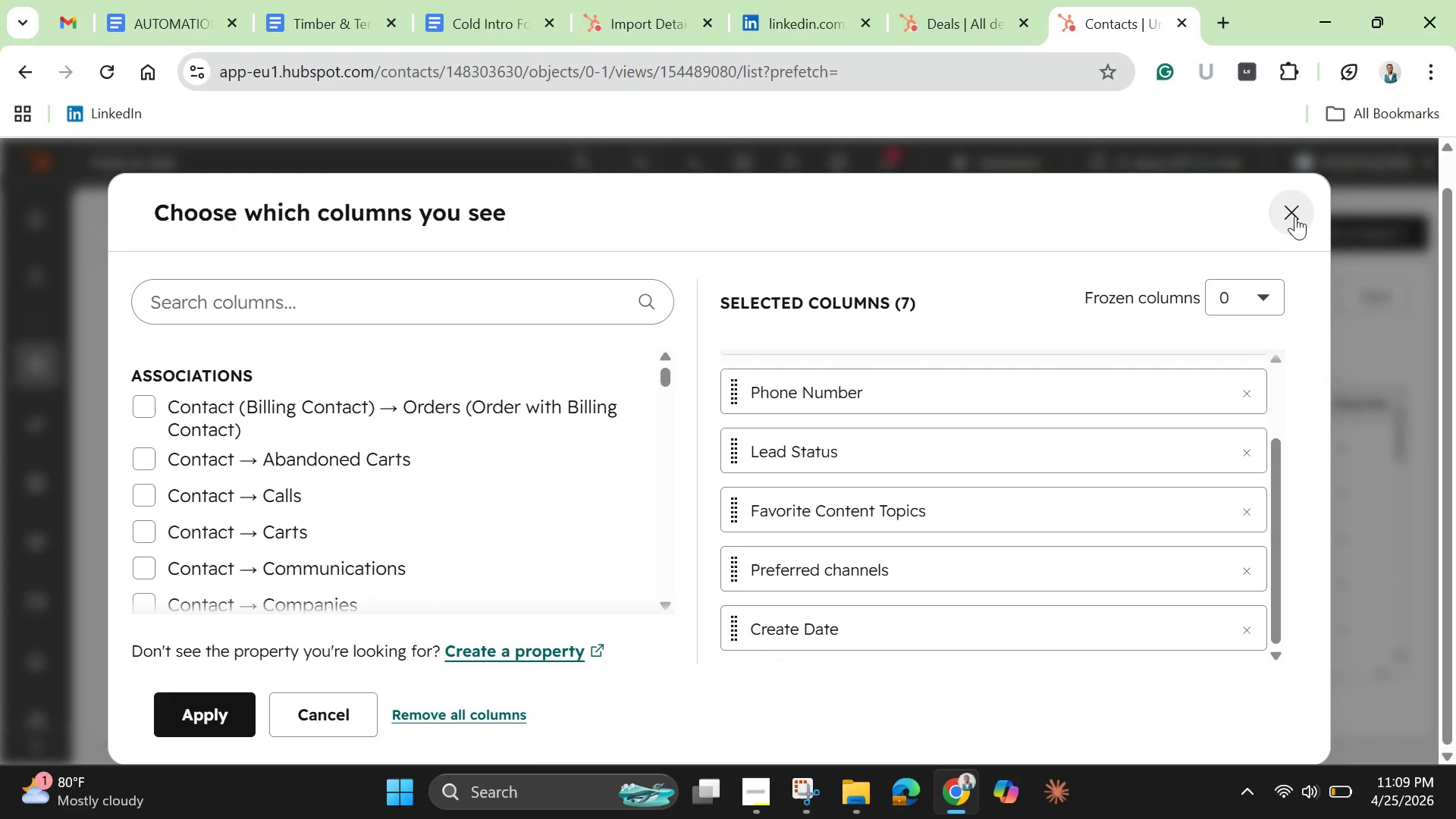 
left_click([1293, 214])